 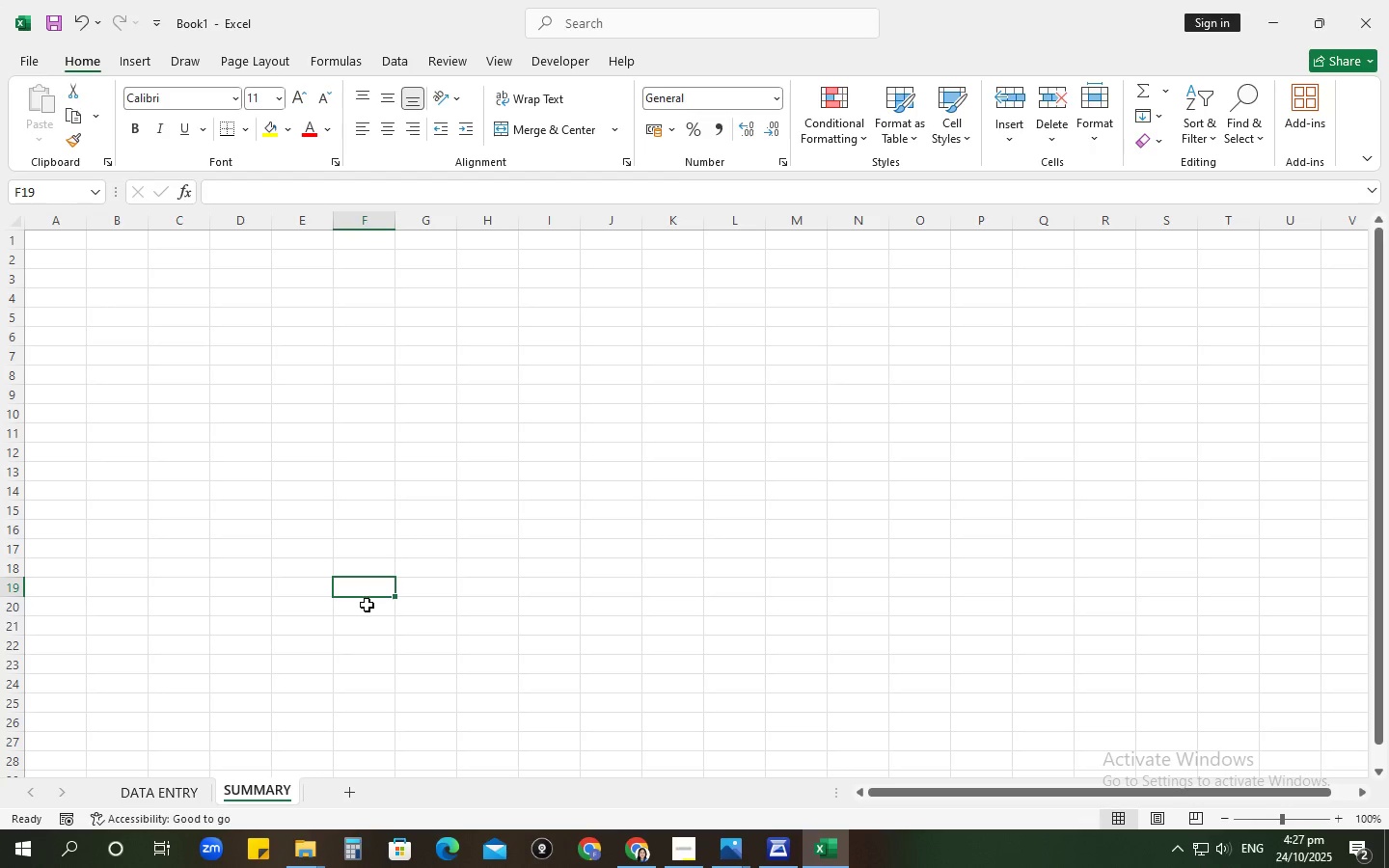 
scroll: coordinate [368, 606], scroll_direction: up, amount: 3.0
 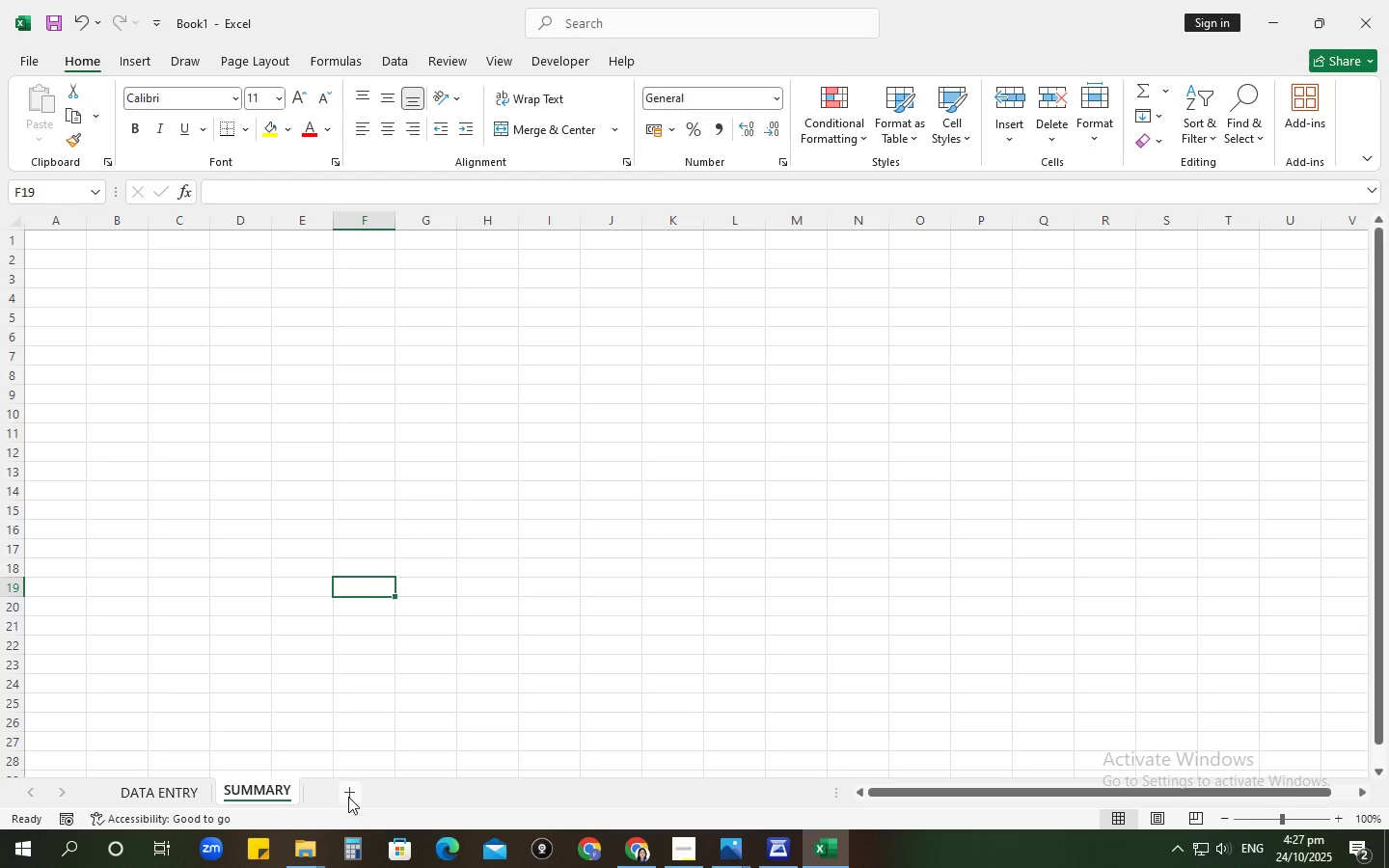 
left_click([348, 797])
 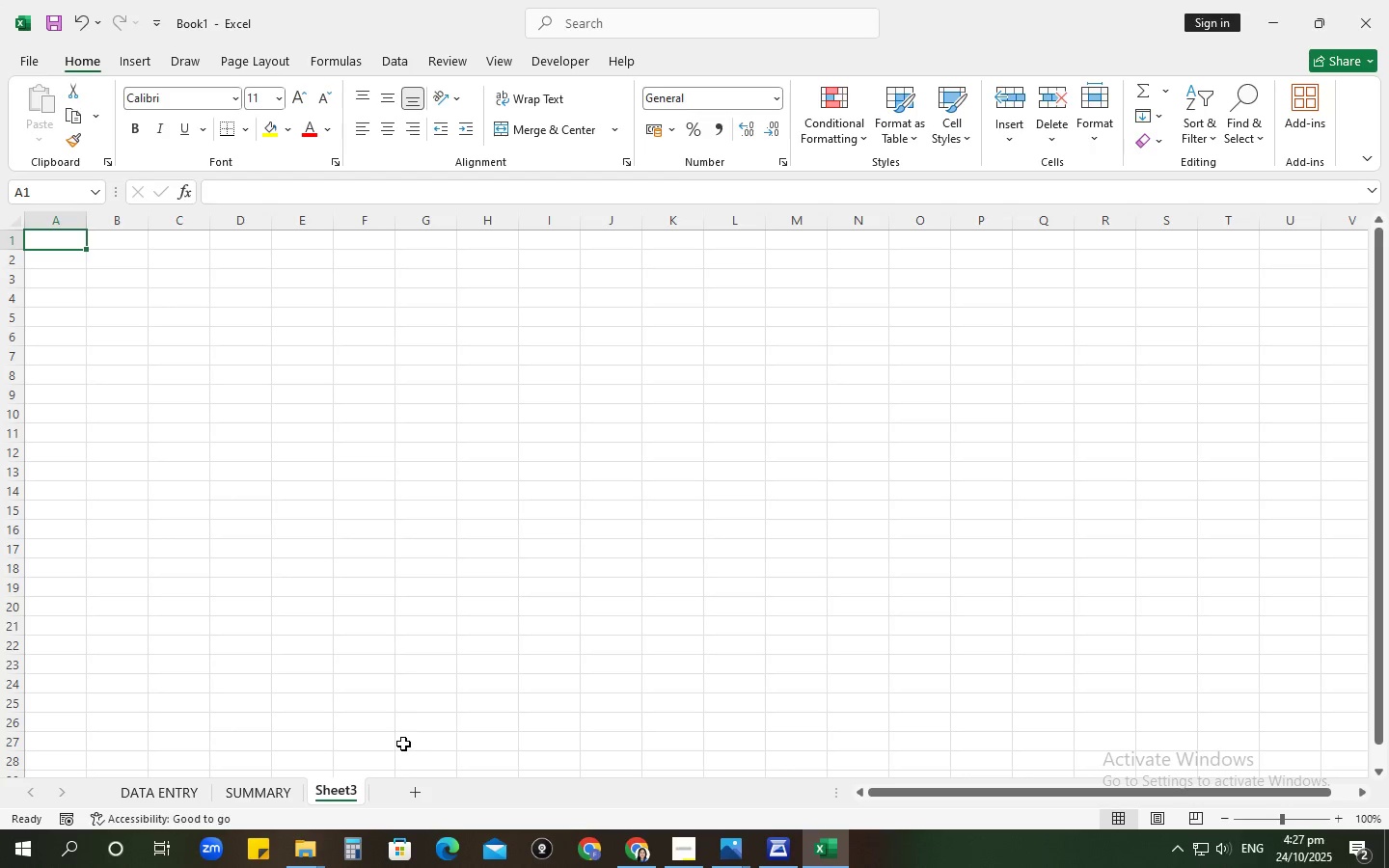 
right_click([327, 797])
 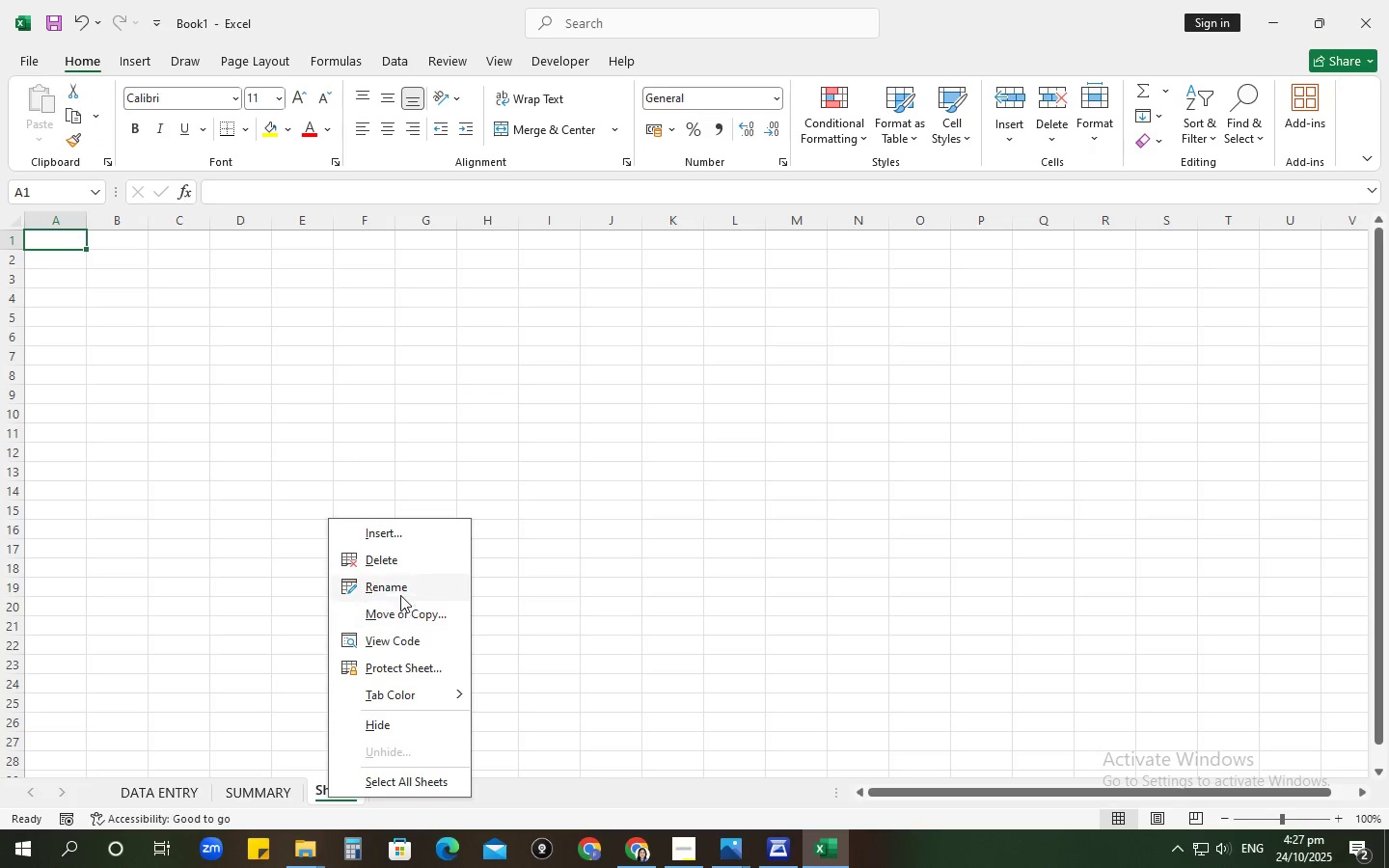 
left_click([398, 588])
 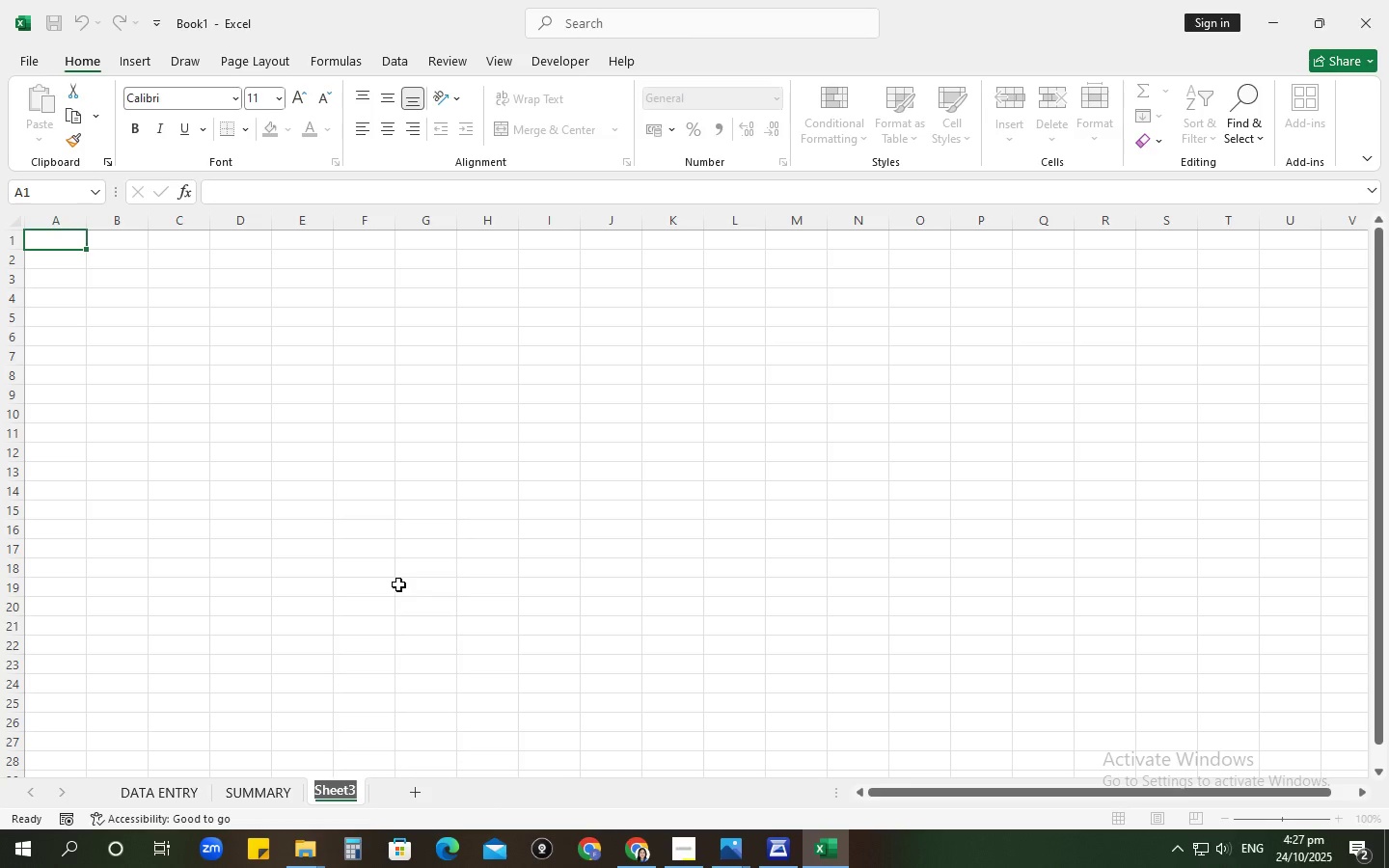 
type(ASSUMPTIONS)
 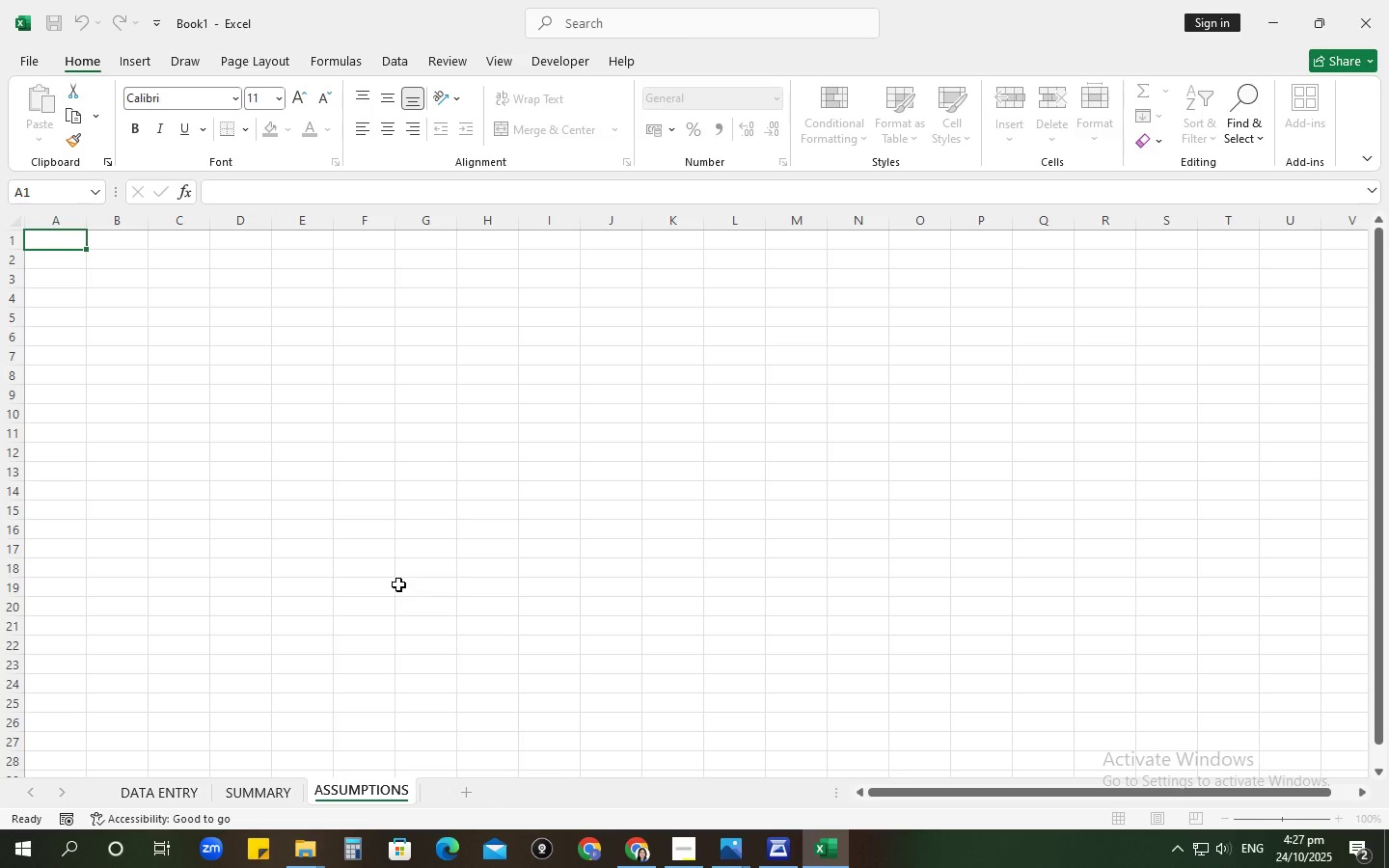 
wait(5.18)
 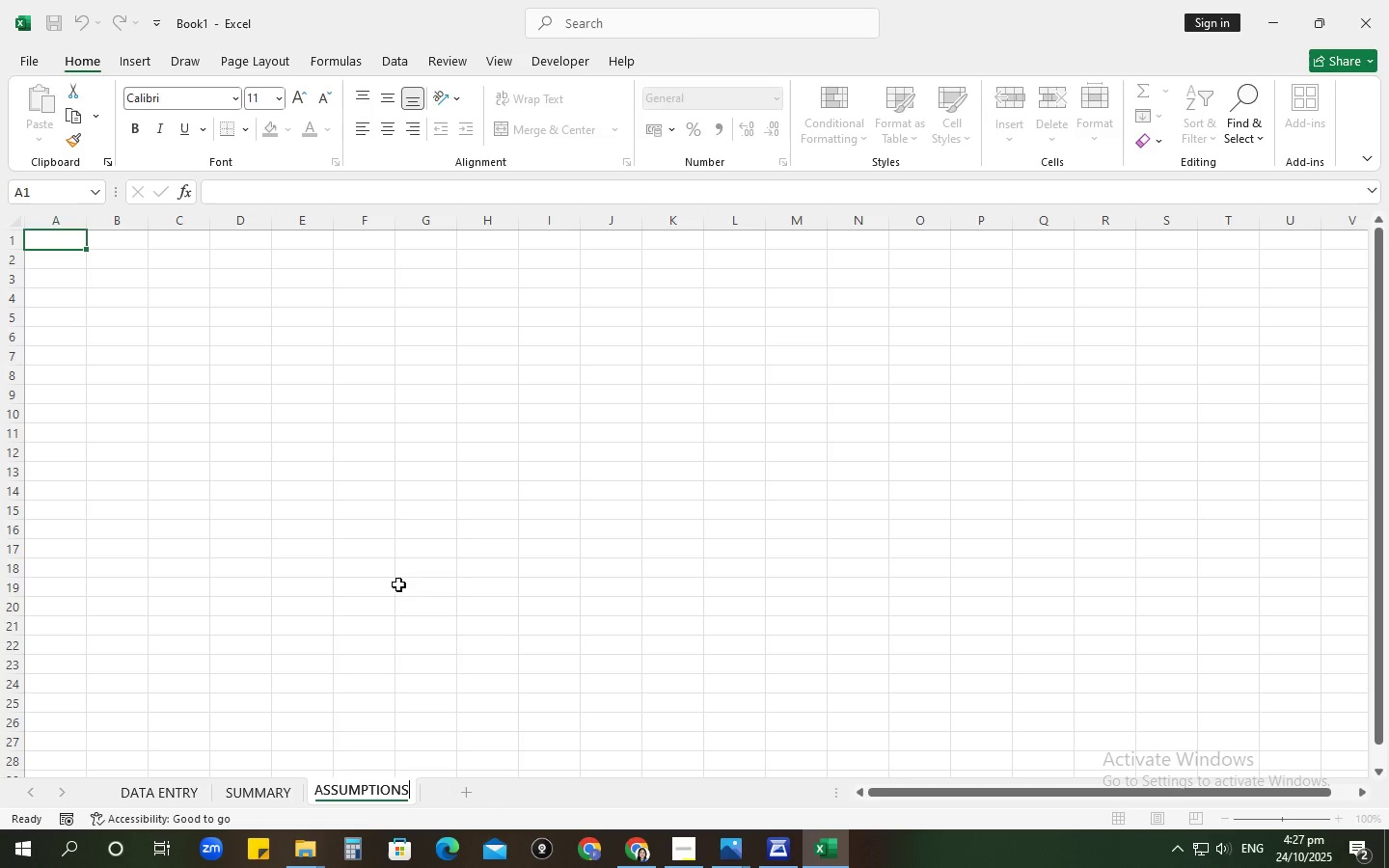 
key(Space)
 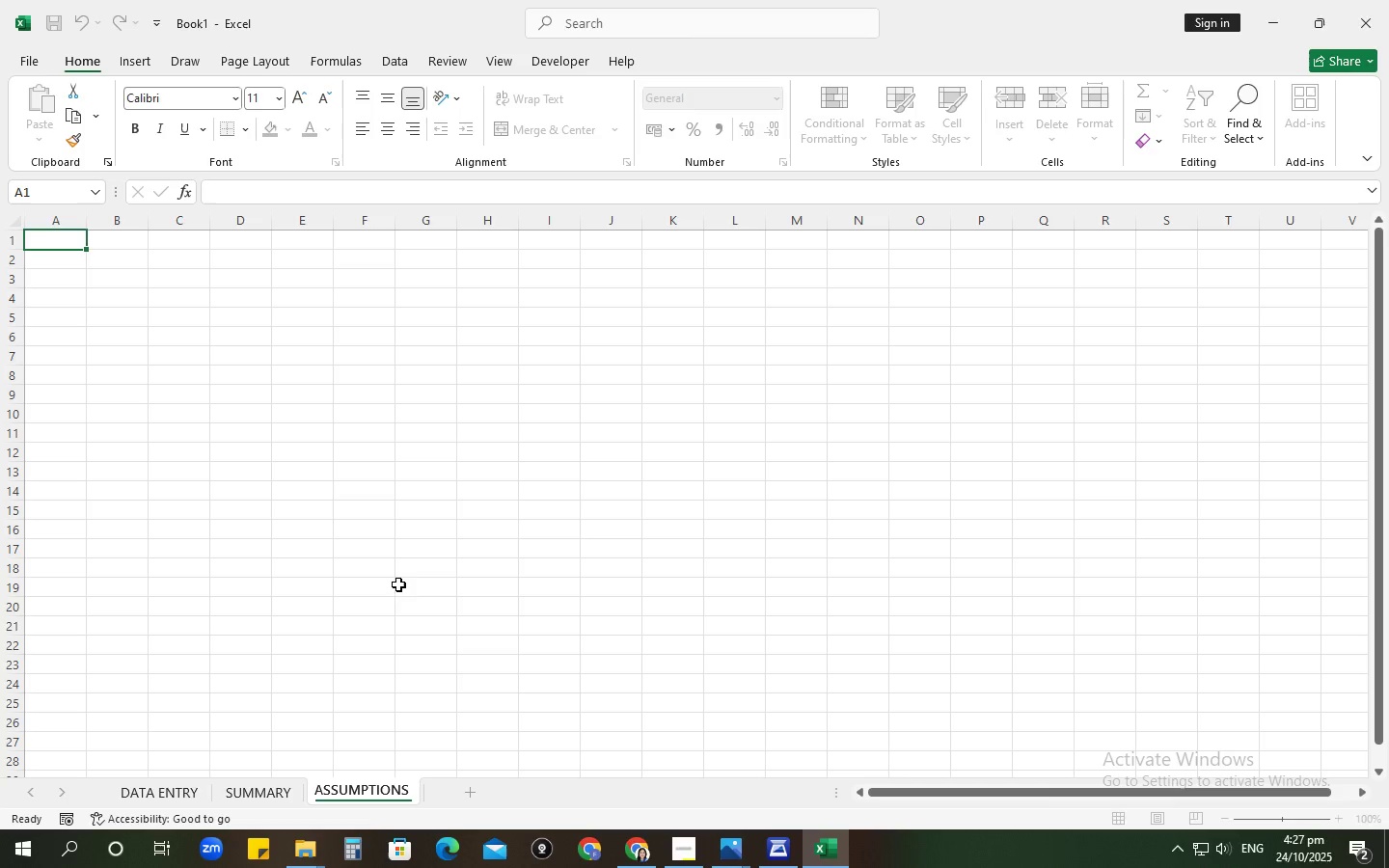 
key(Backspace)
 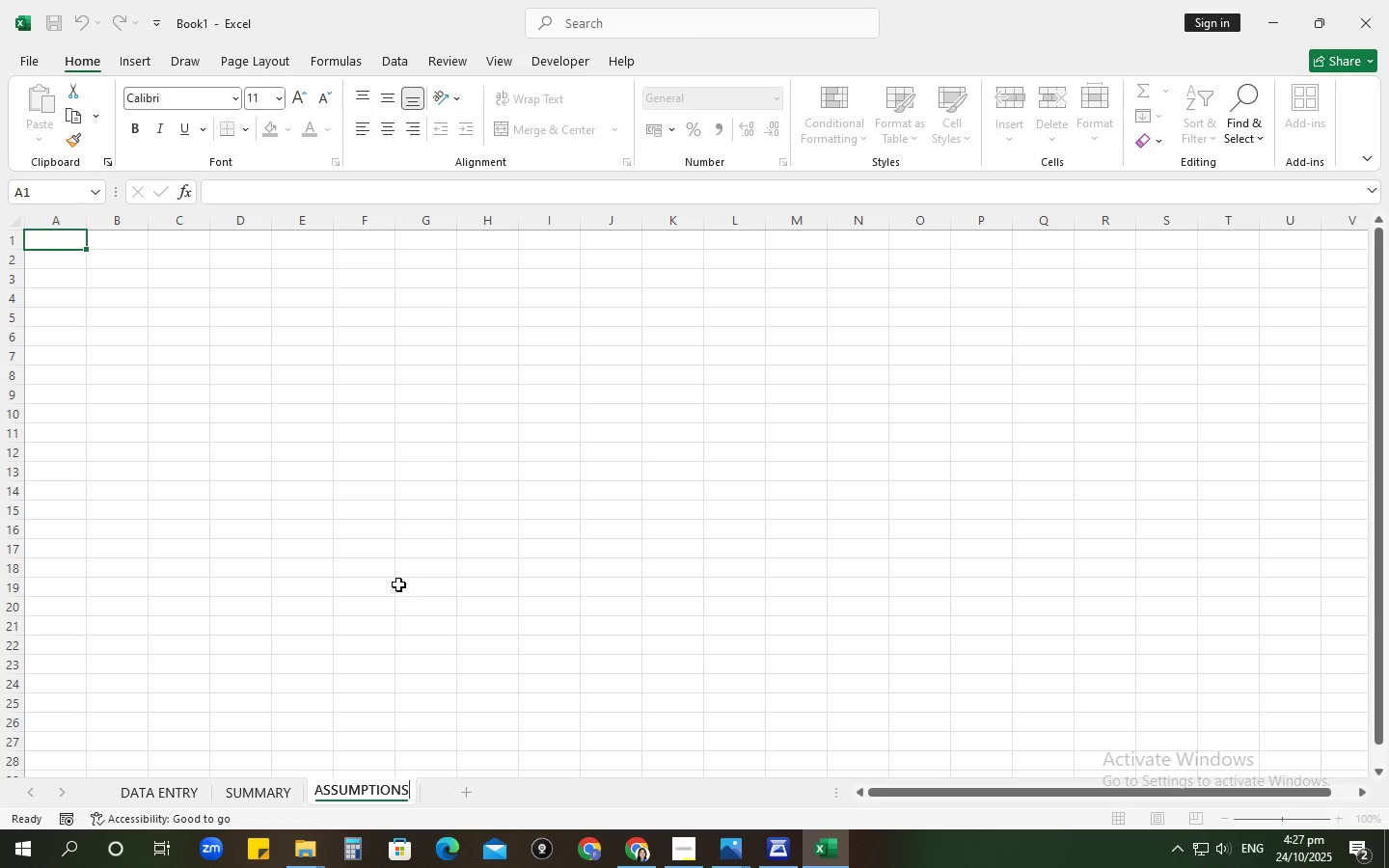 
key(Enter)
 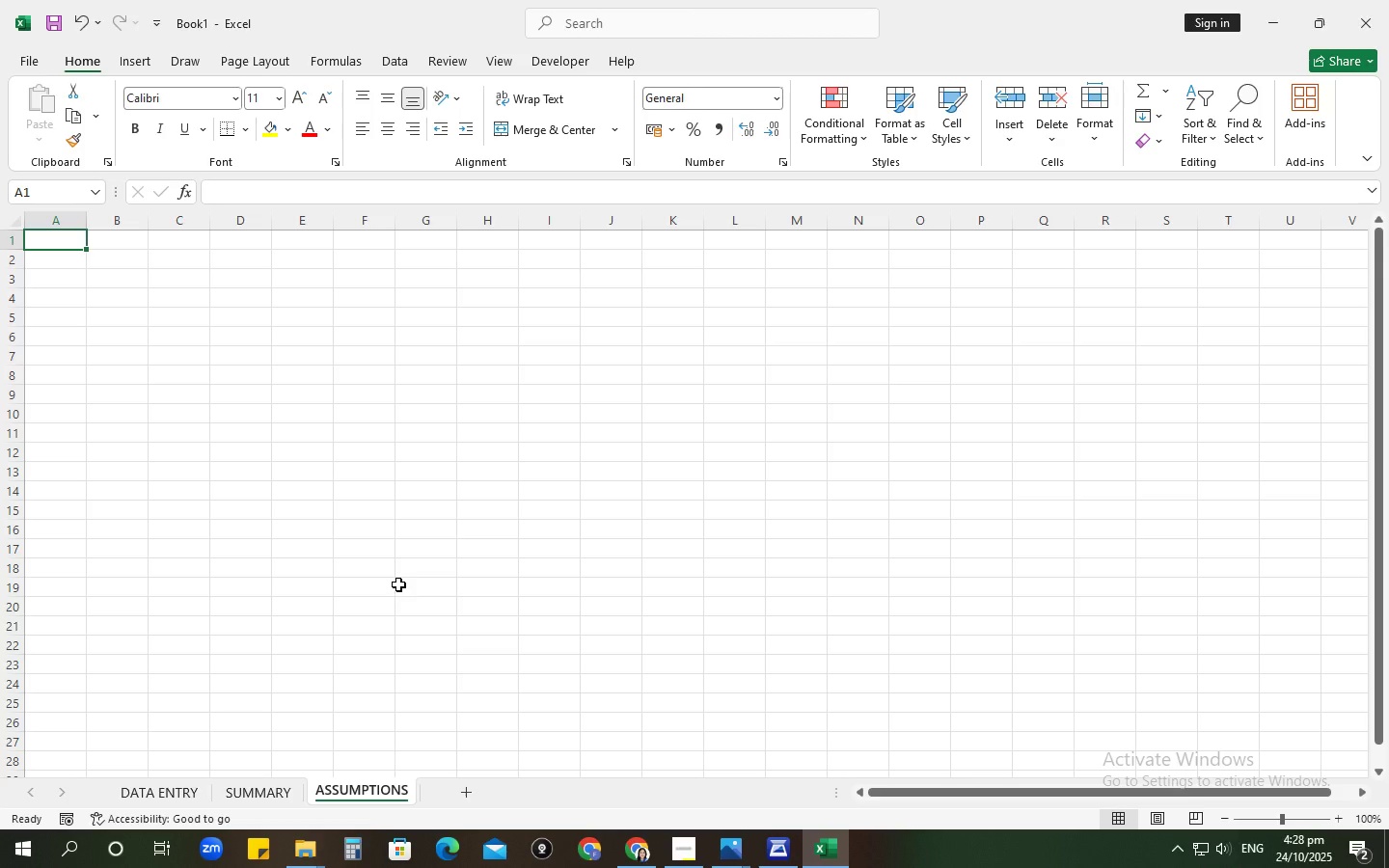 
wait(38.36)
 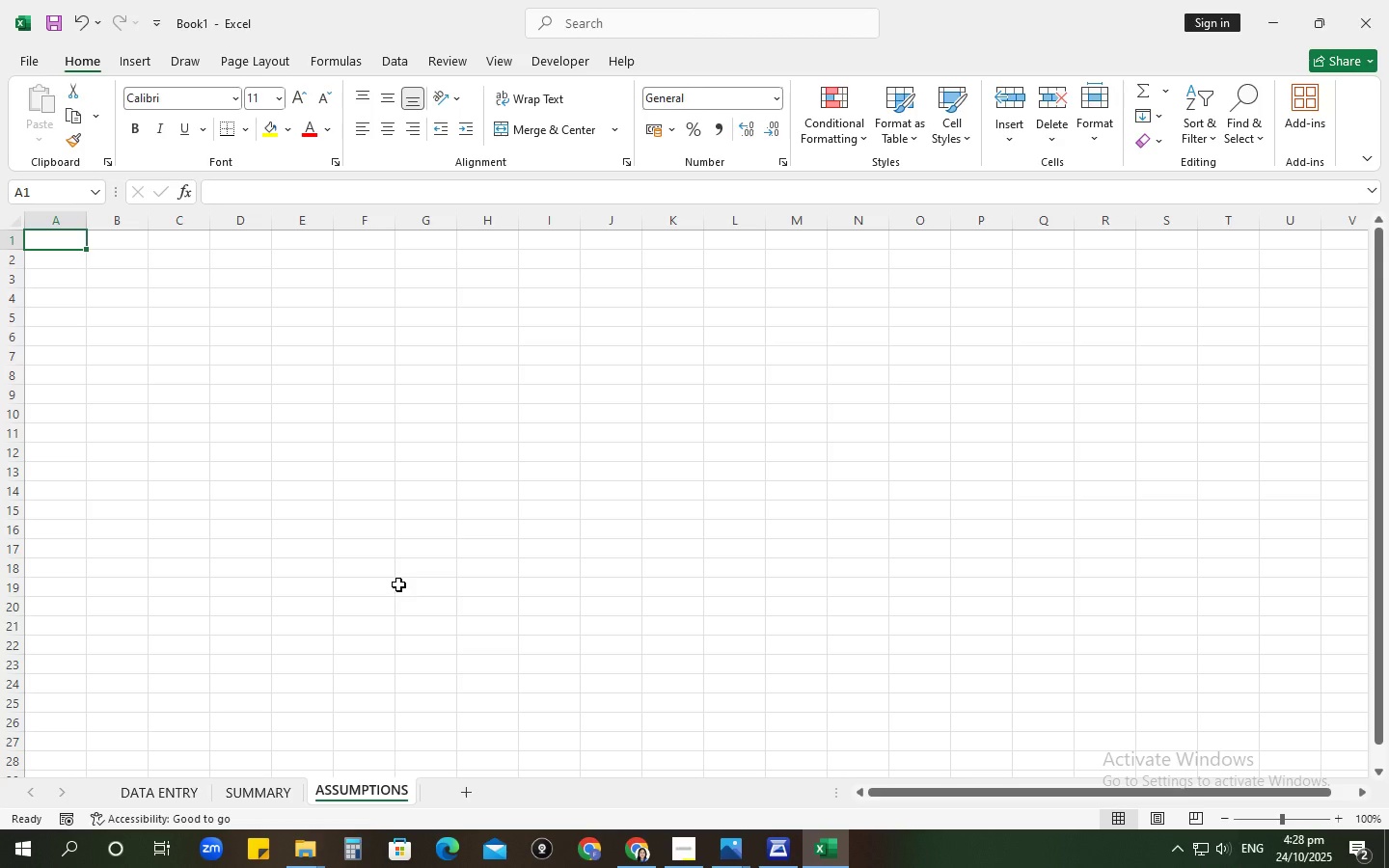 
type(pf)
key(Backspace)
key(Backspace)
key(Backspace)
type(To)
key(Backspace)
key(Backspace)
type([Delete])
 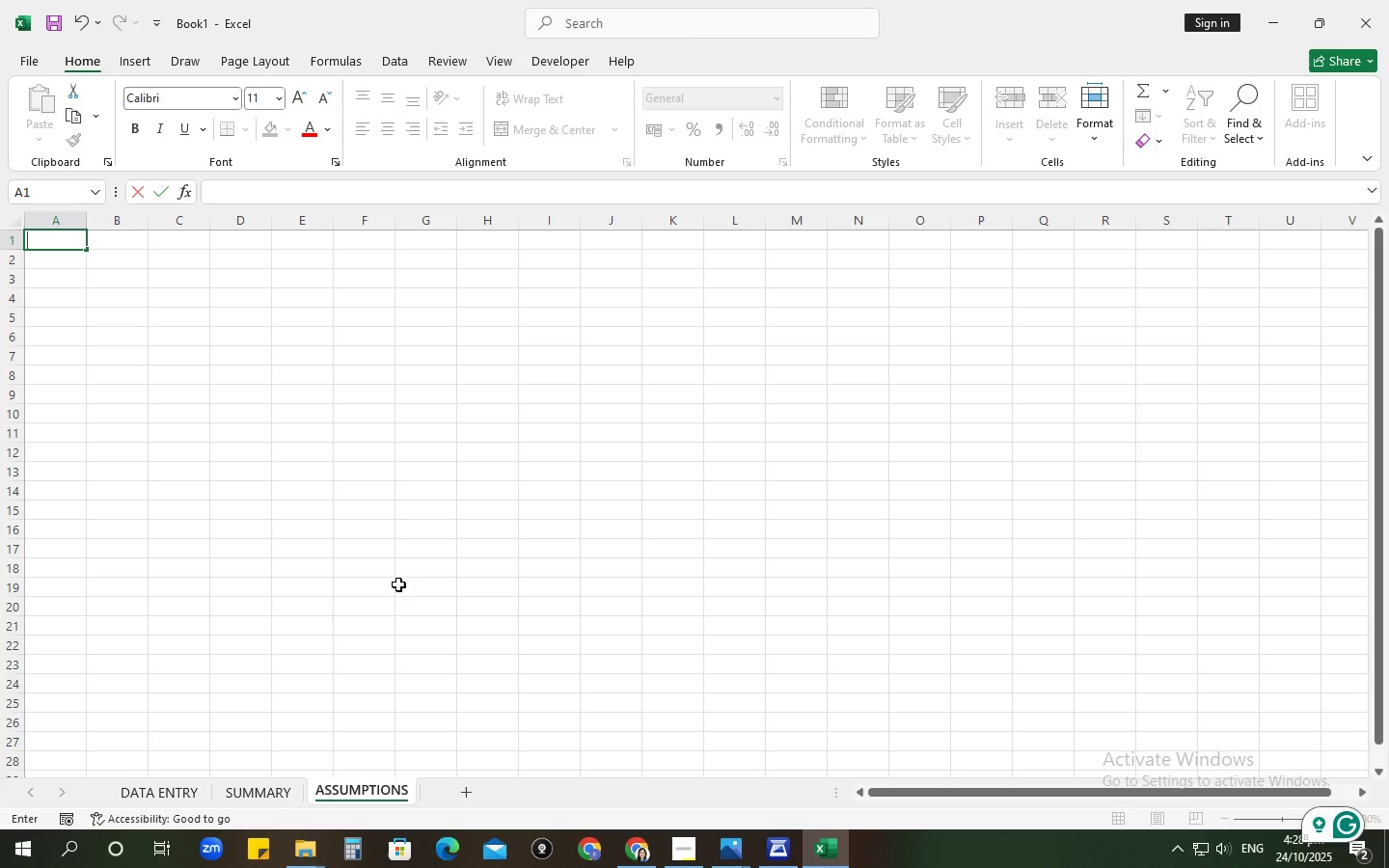 
 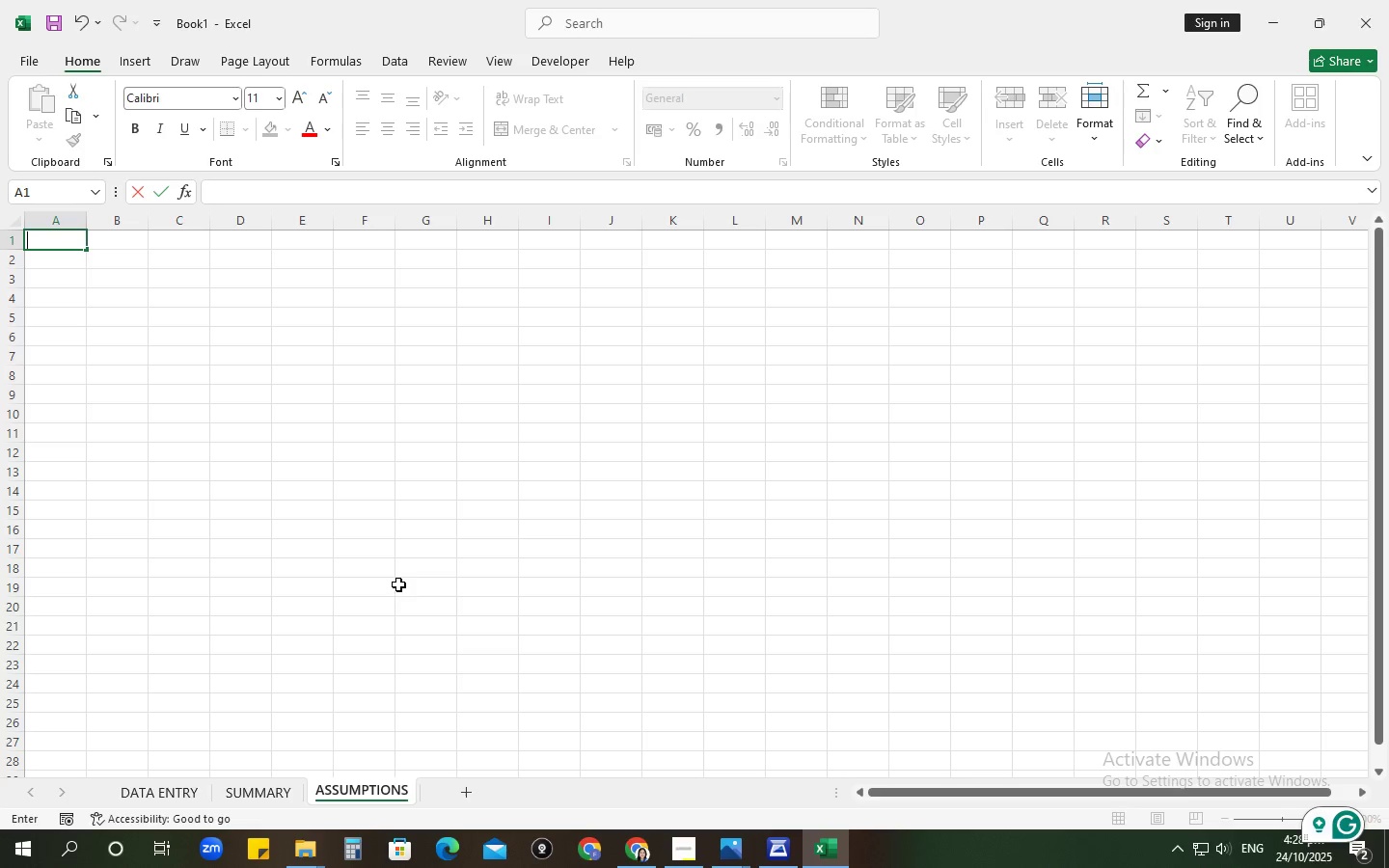 
key(Enter)
 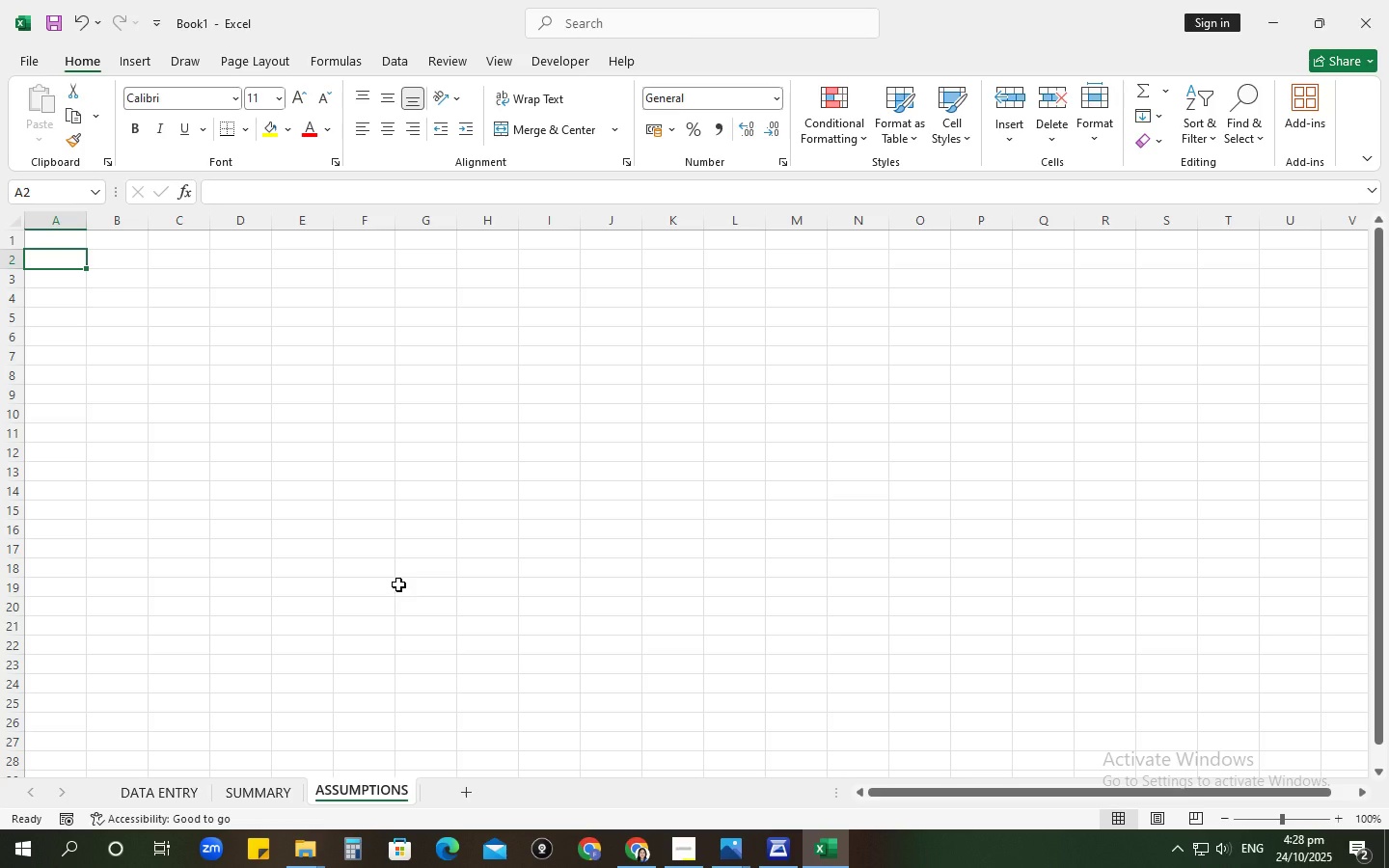 
type(total incme)
 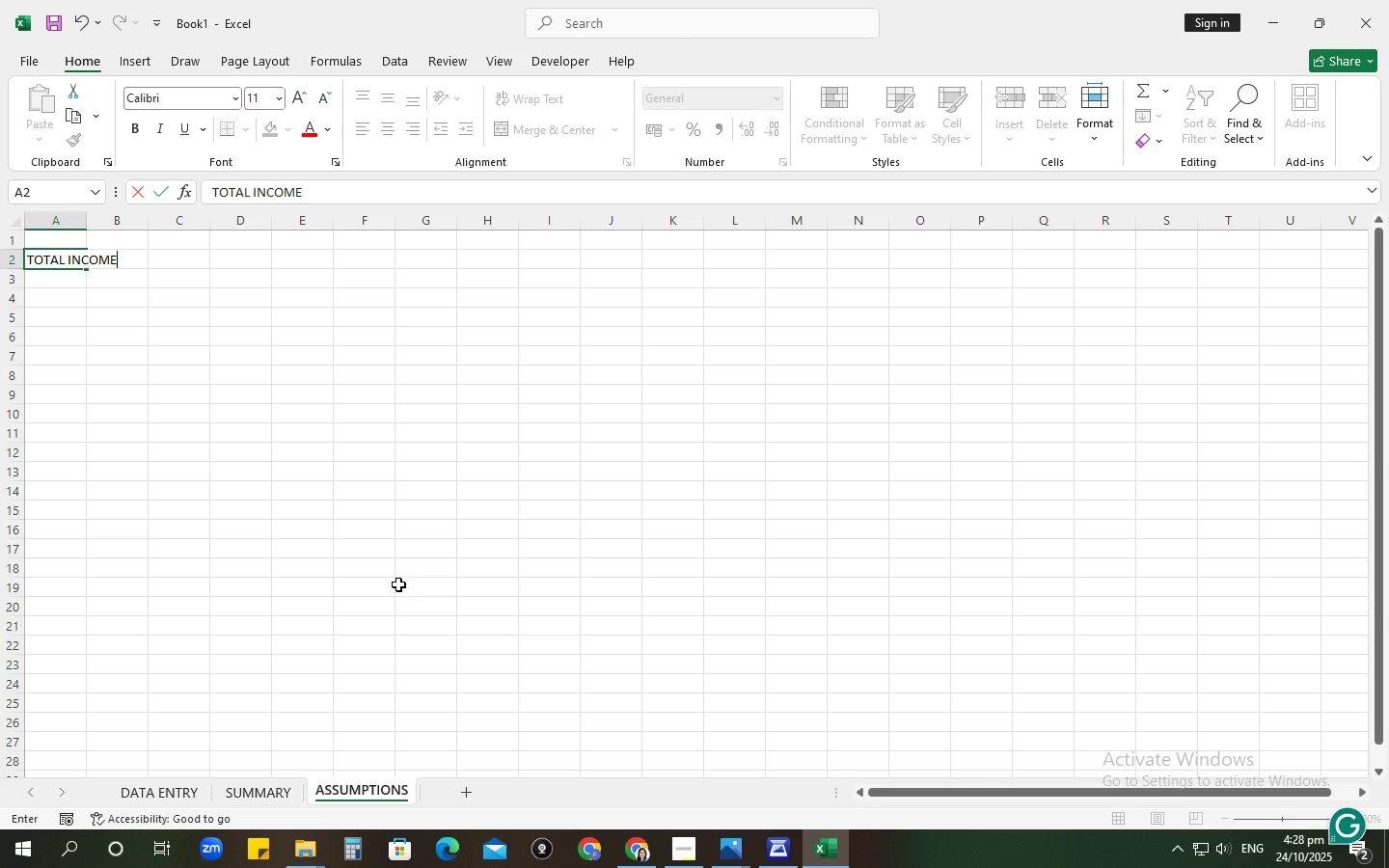 
key(Enter)
 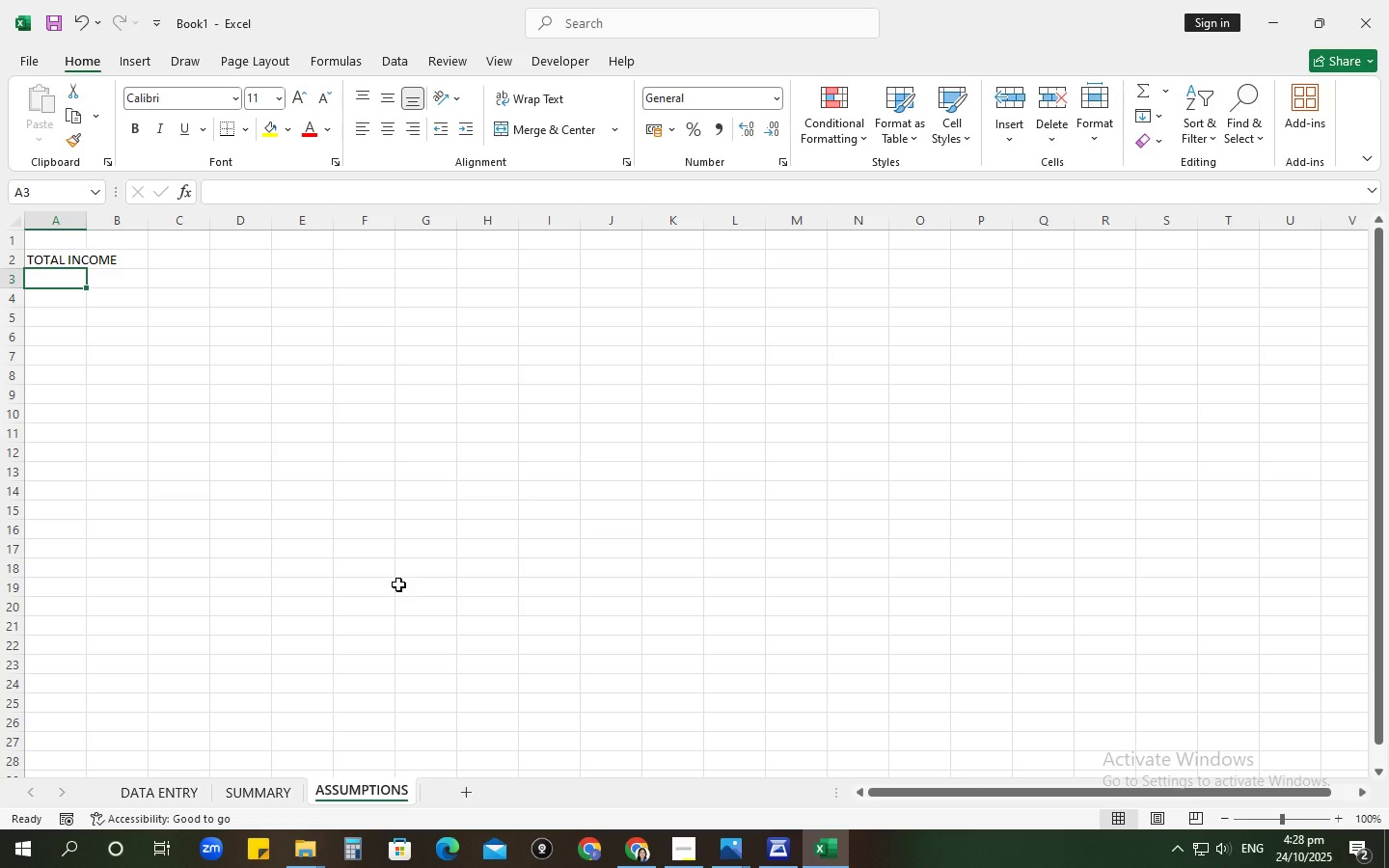 
type(tots)
key(Backspace)
type(al expenses)
 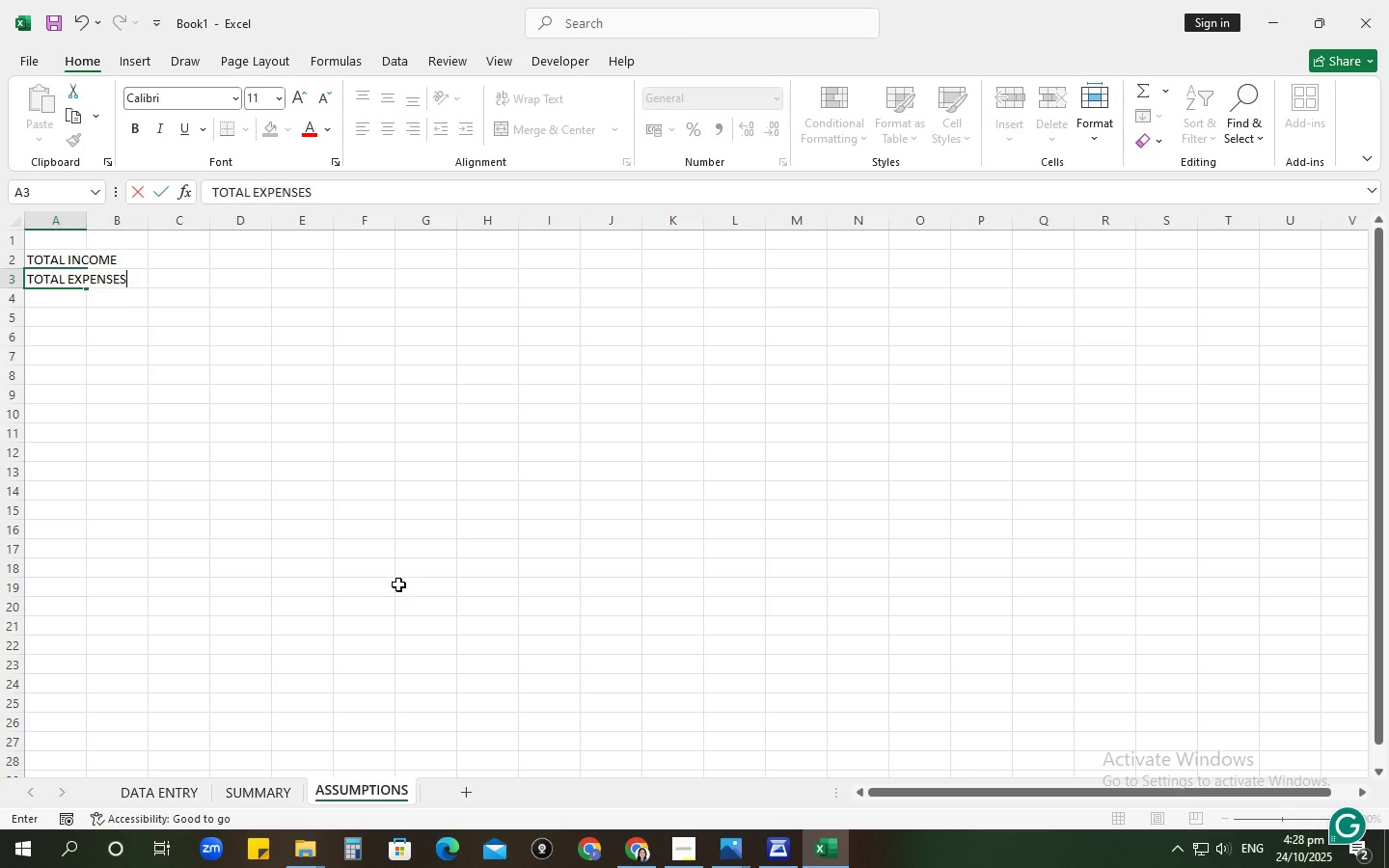 
key(Enter)
 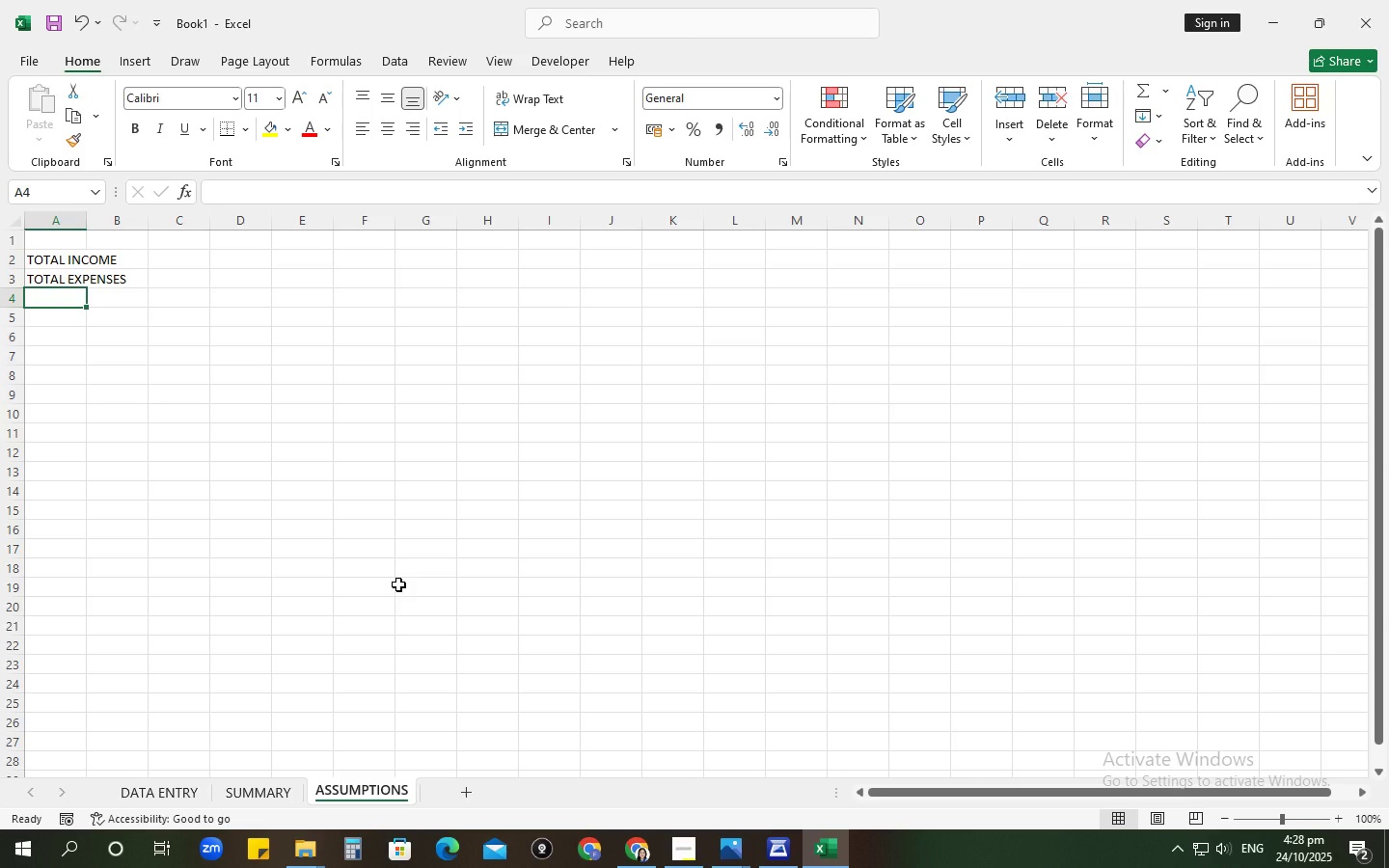 
type(net profit/loss calculation)
 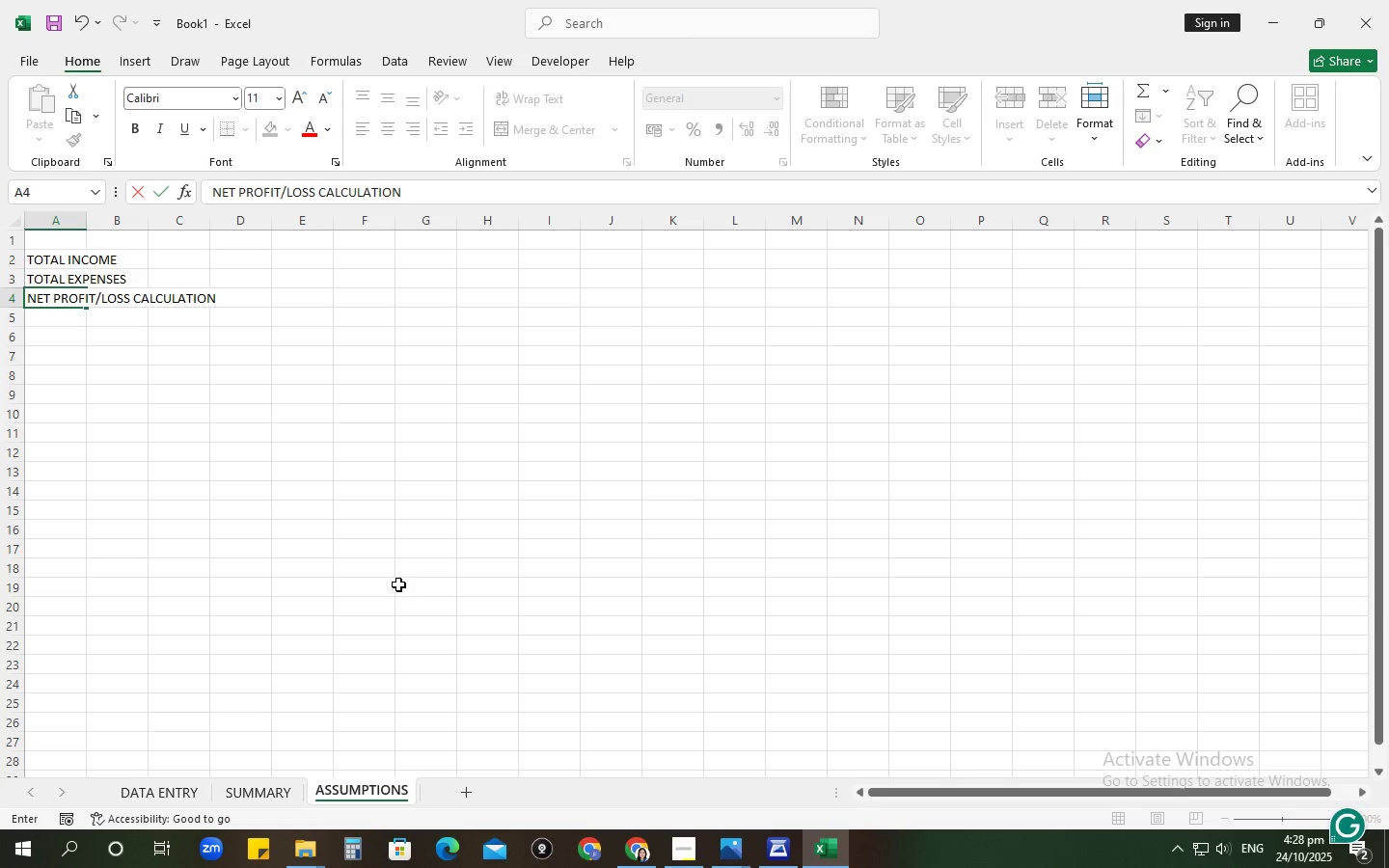 
key(Enter)
 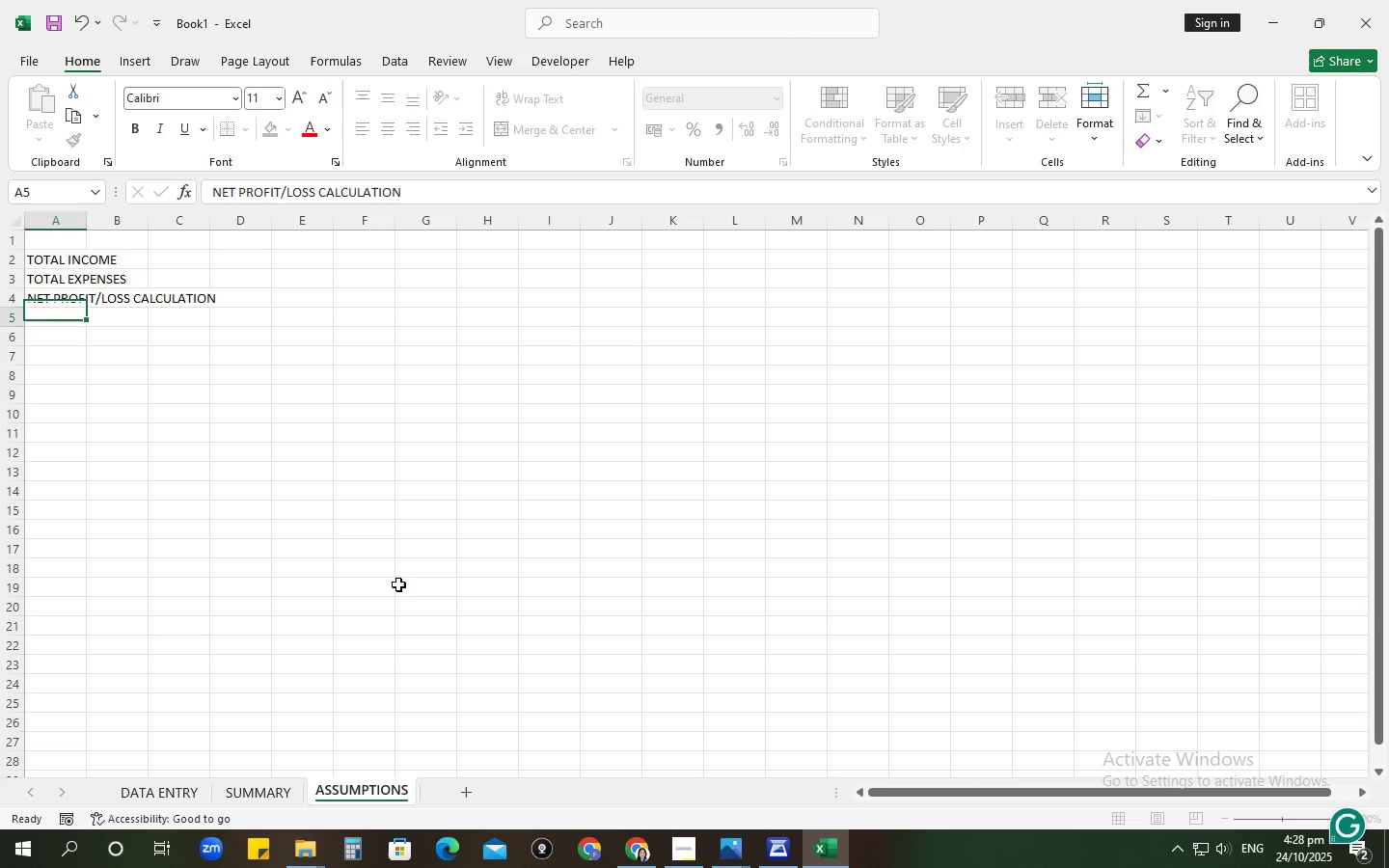 
key(Enter)
 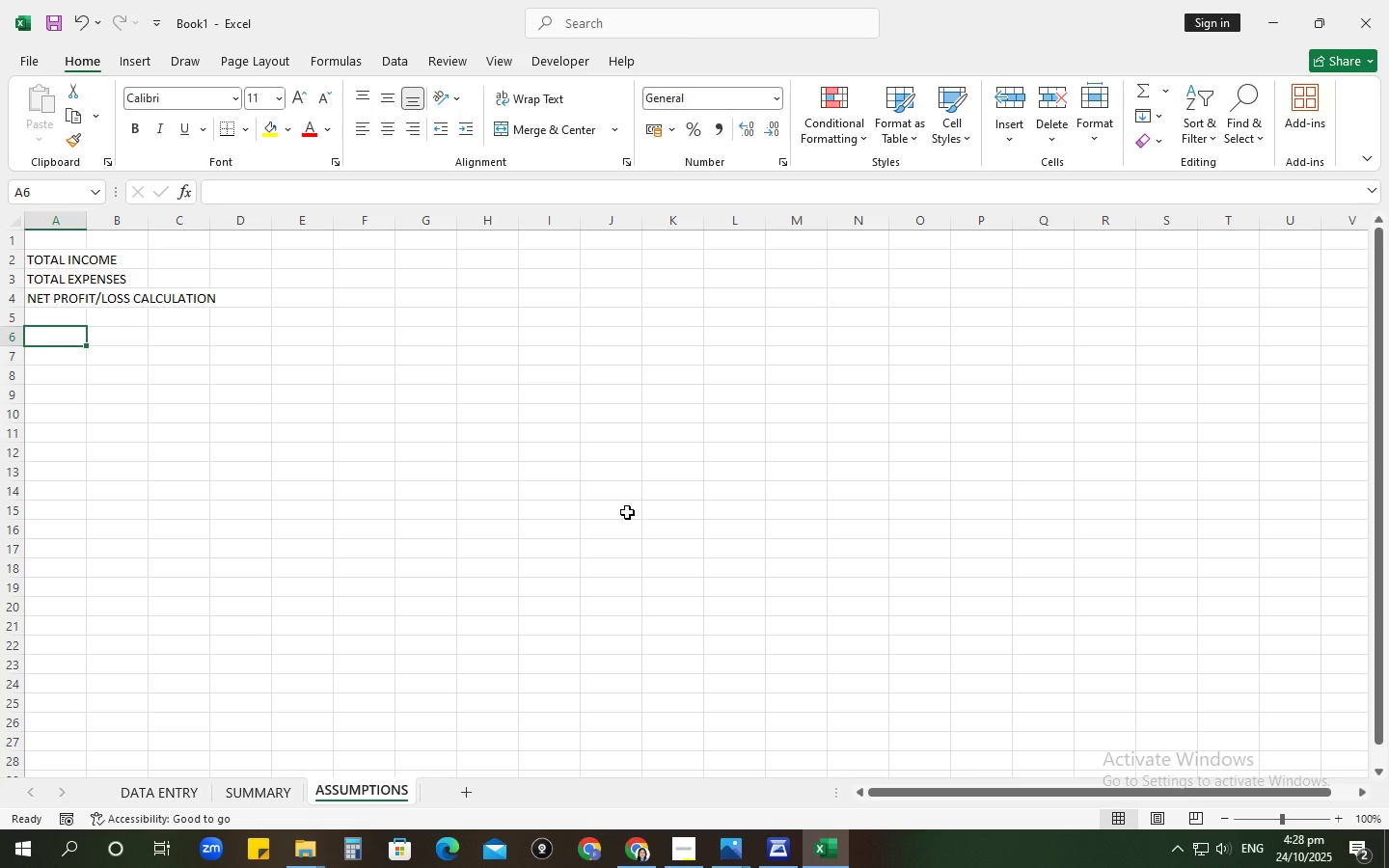 
left_click([102, 262])
 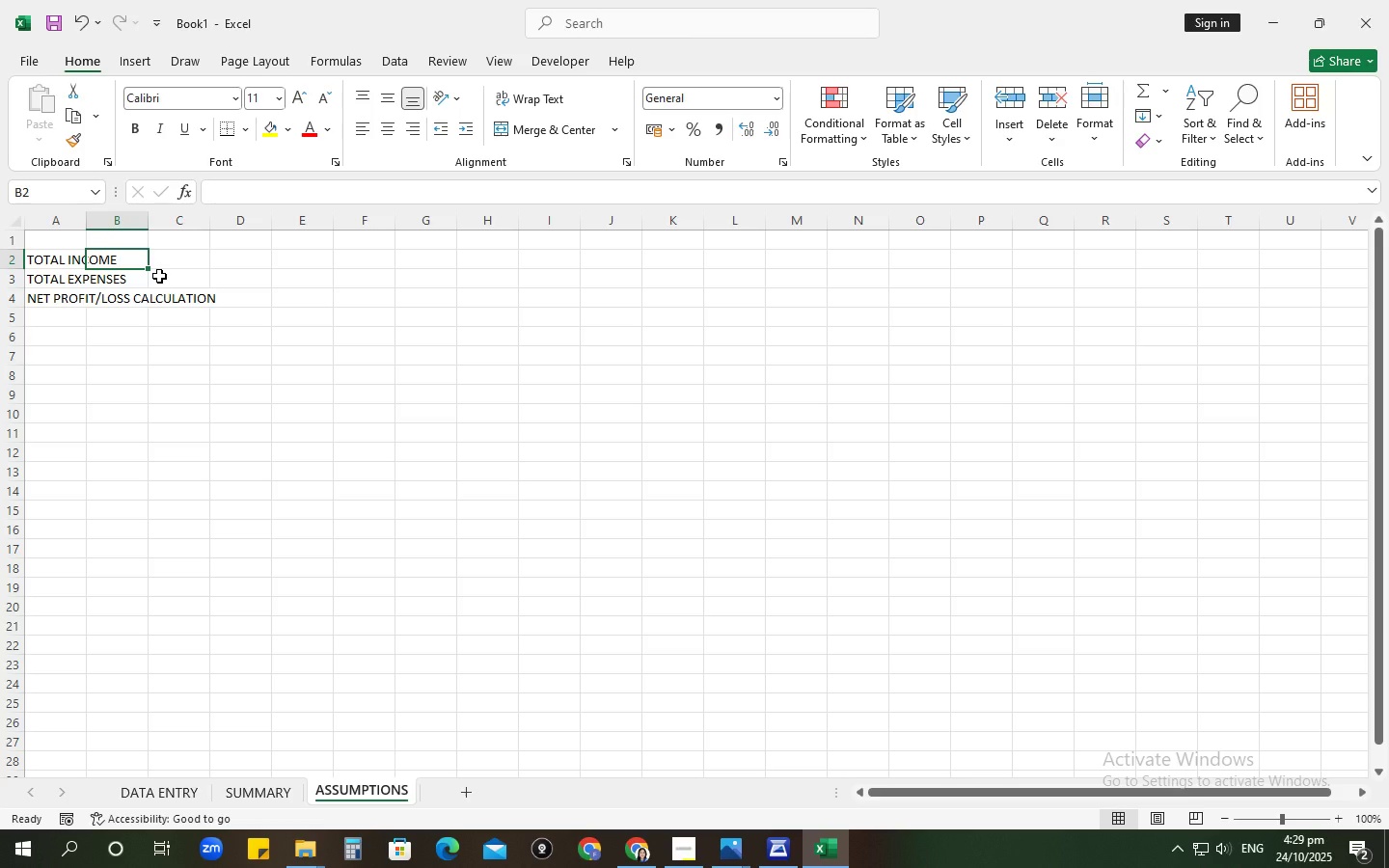 
wait(20.08)
 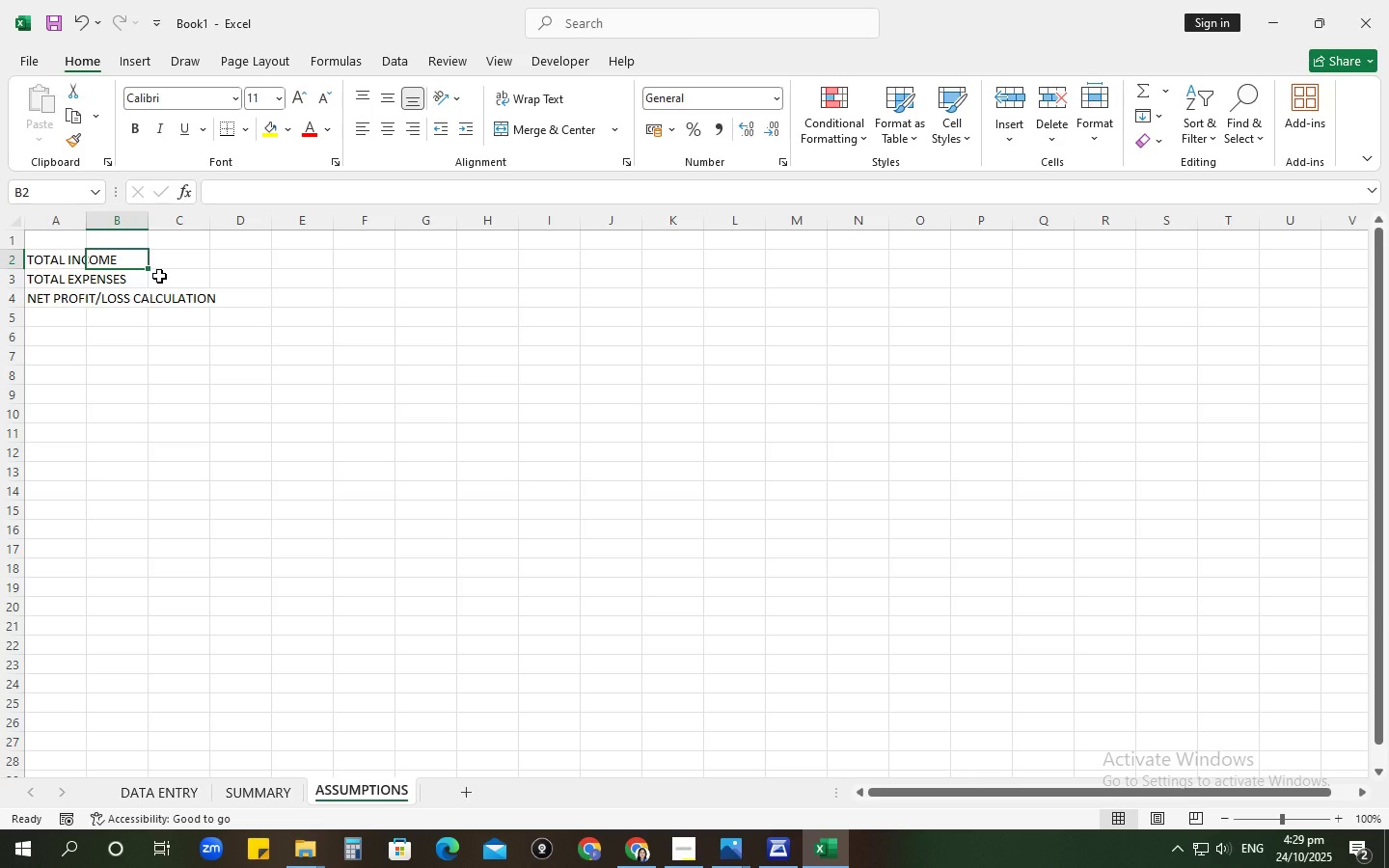 
type(=sum()
 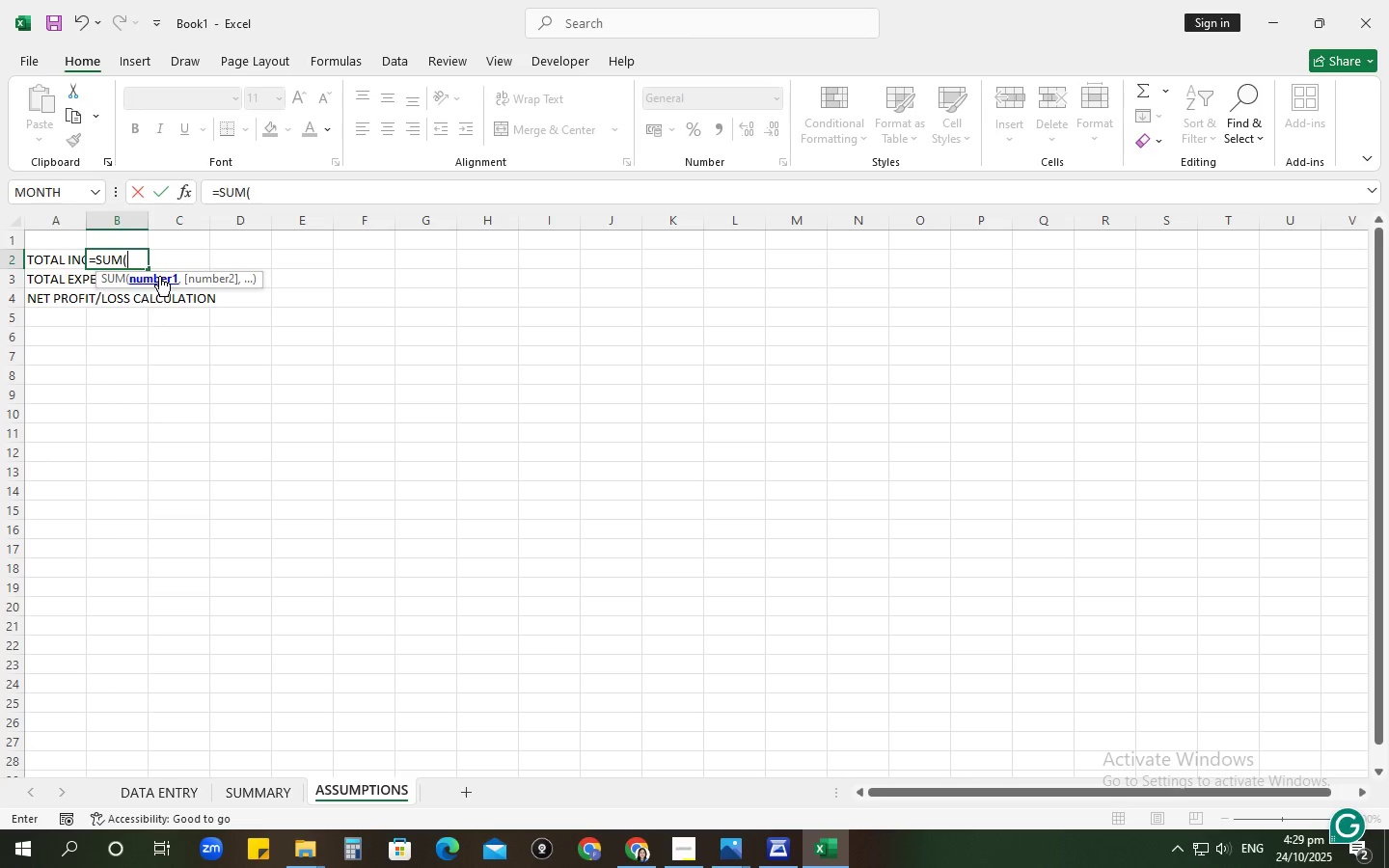 
left_click([150, 794])
 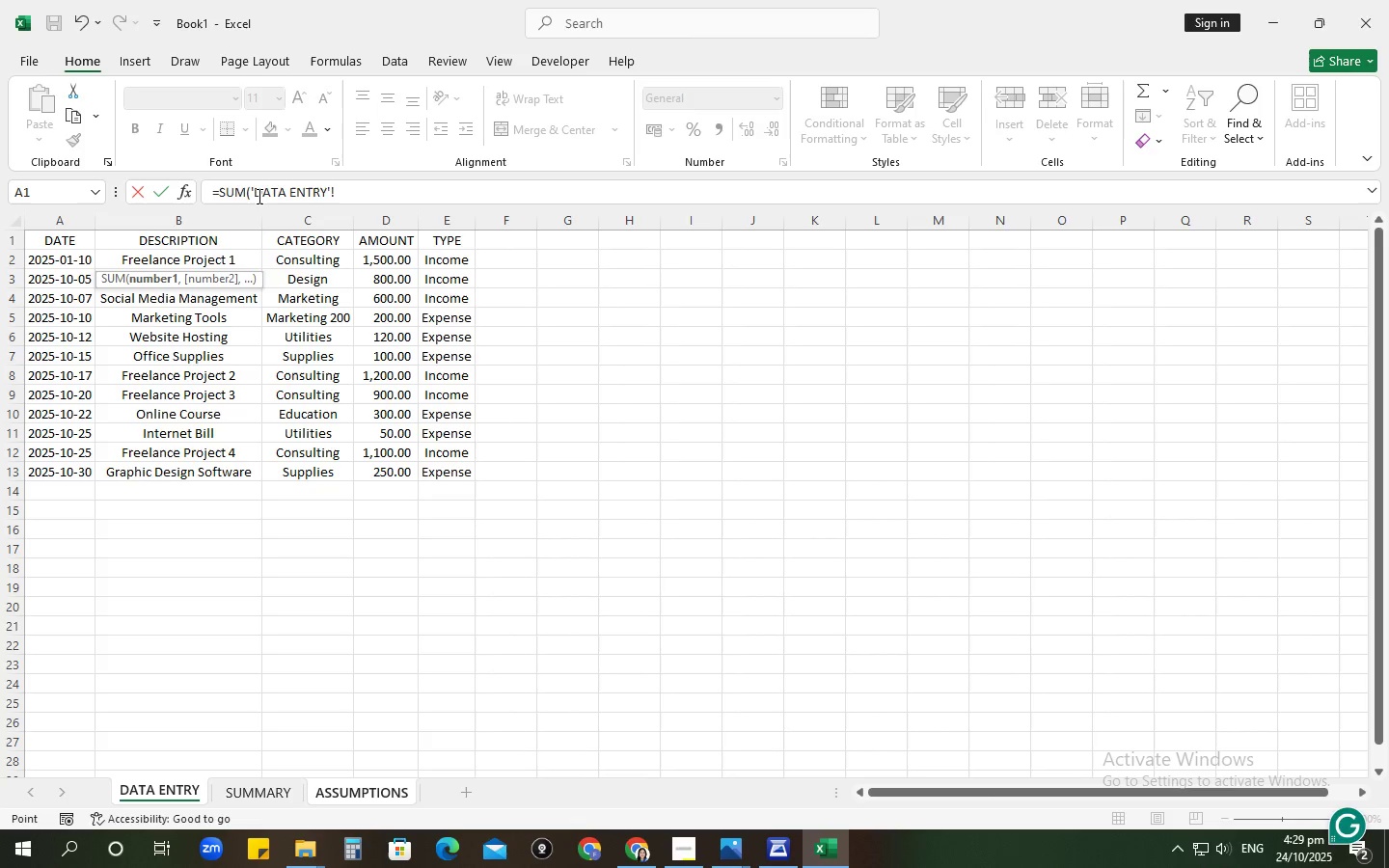 
wait(10.52)
 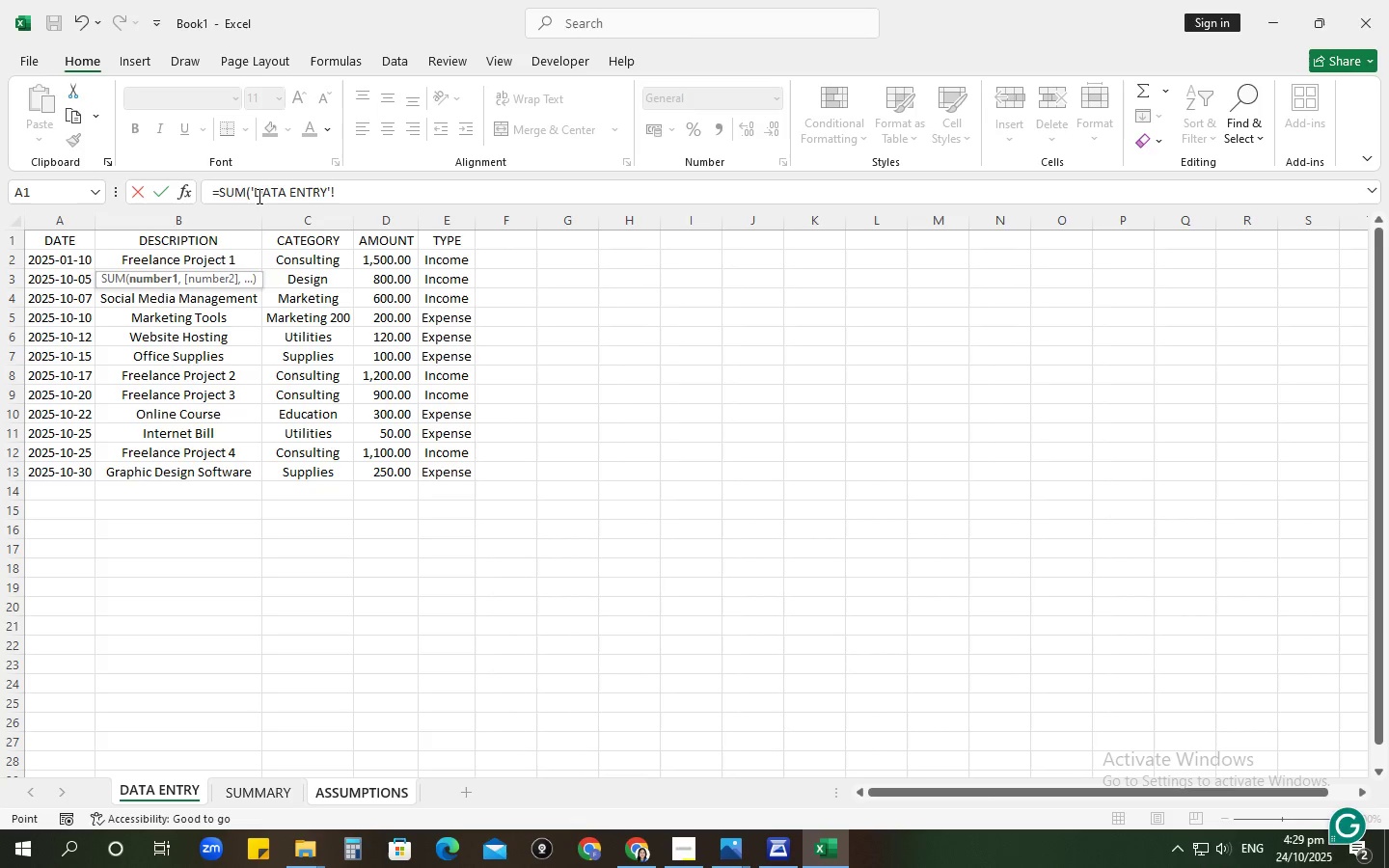 
left_click([246, 191])
 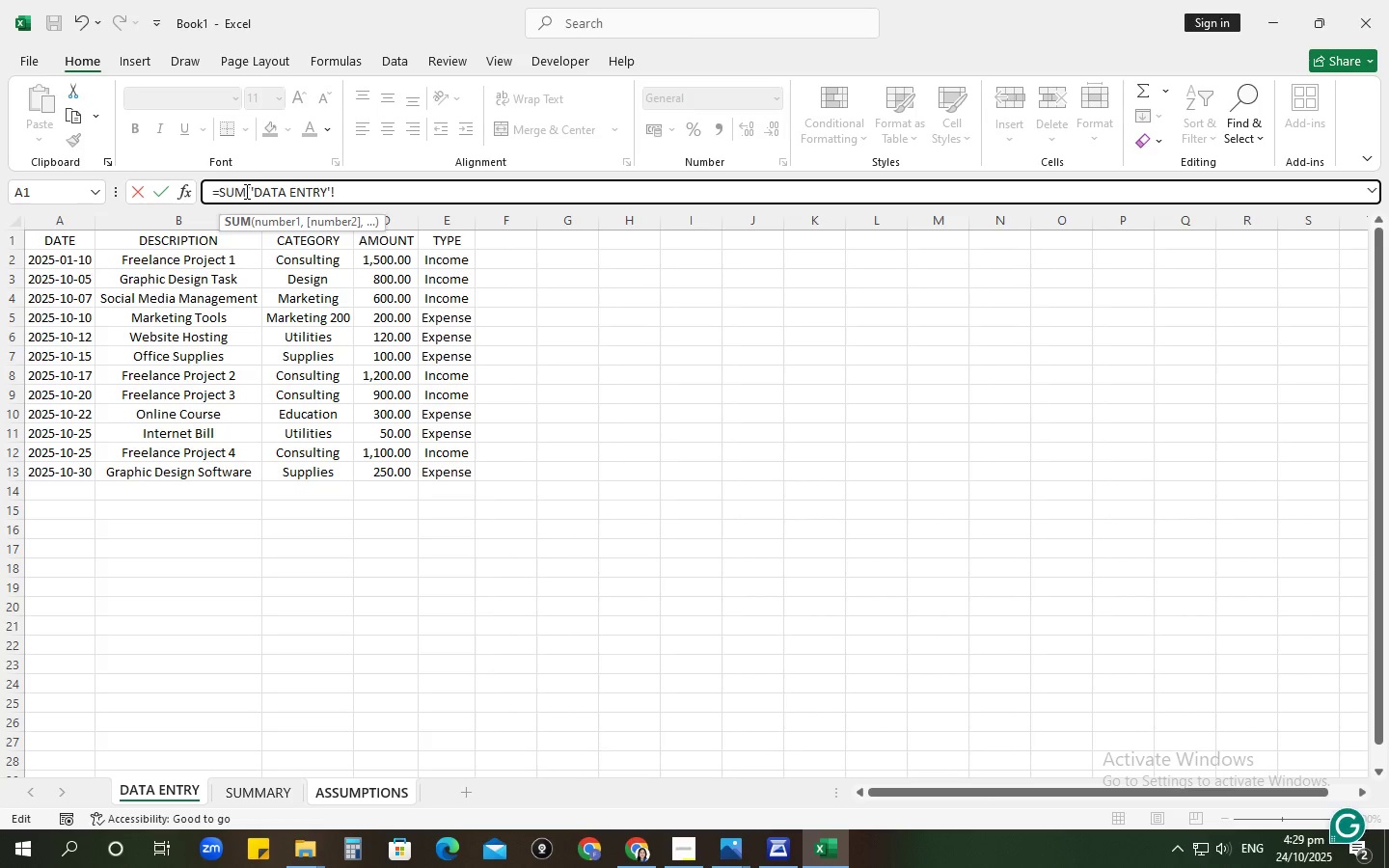 
type(ifs)
 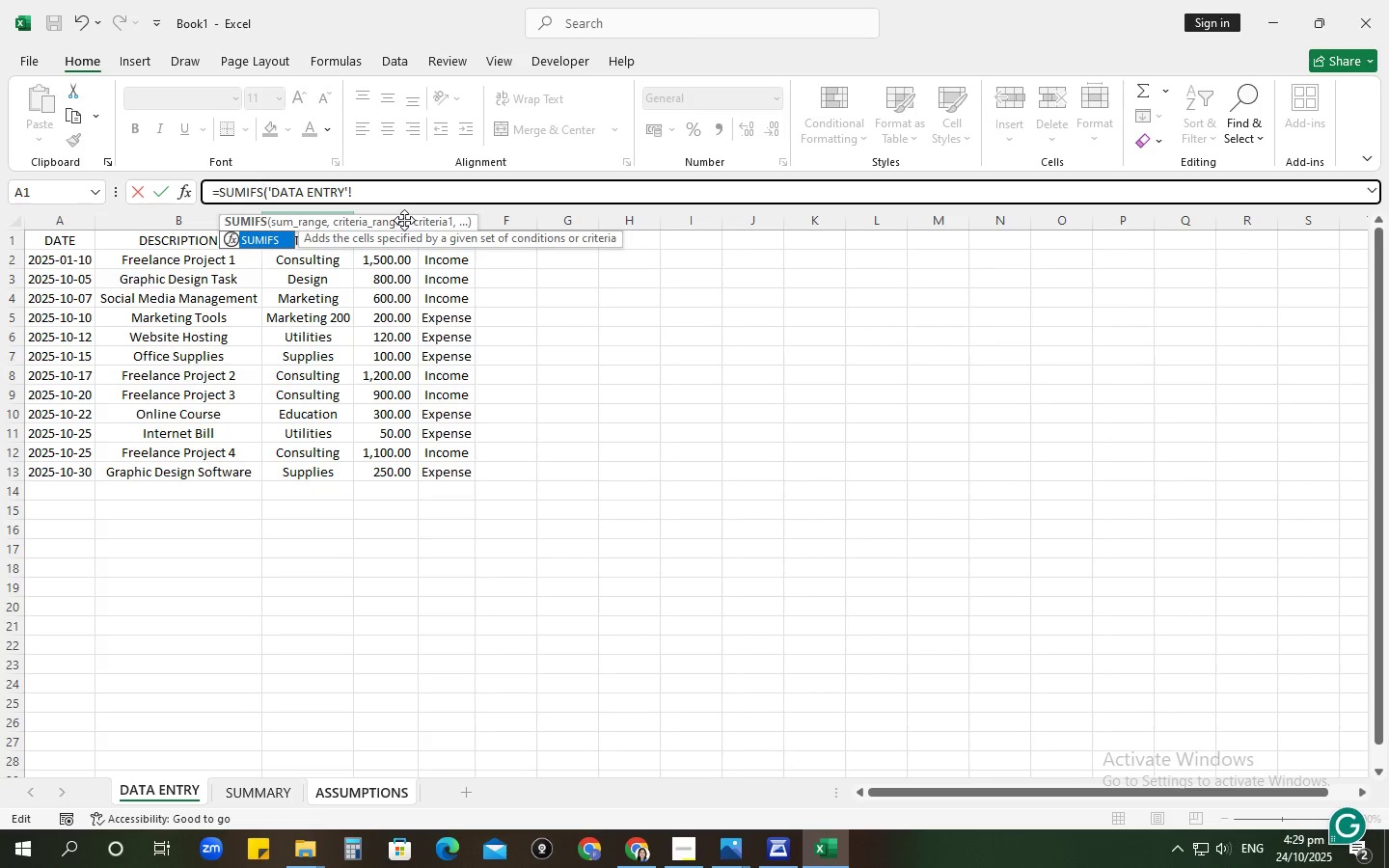 
left_click([399, 203])
 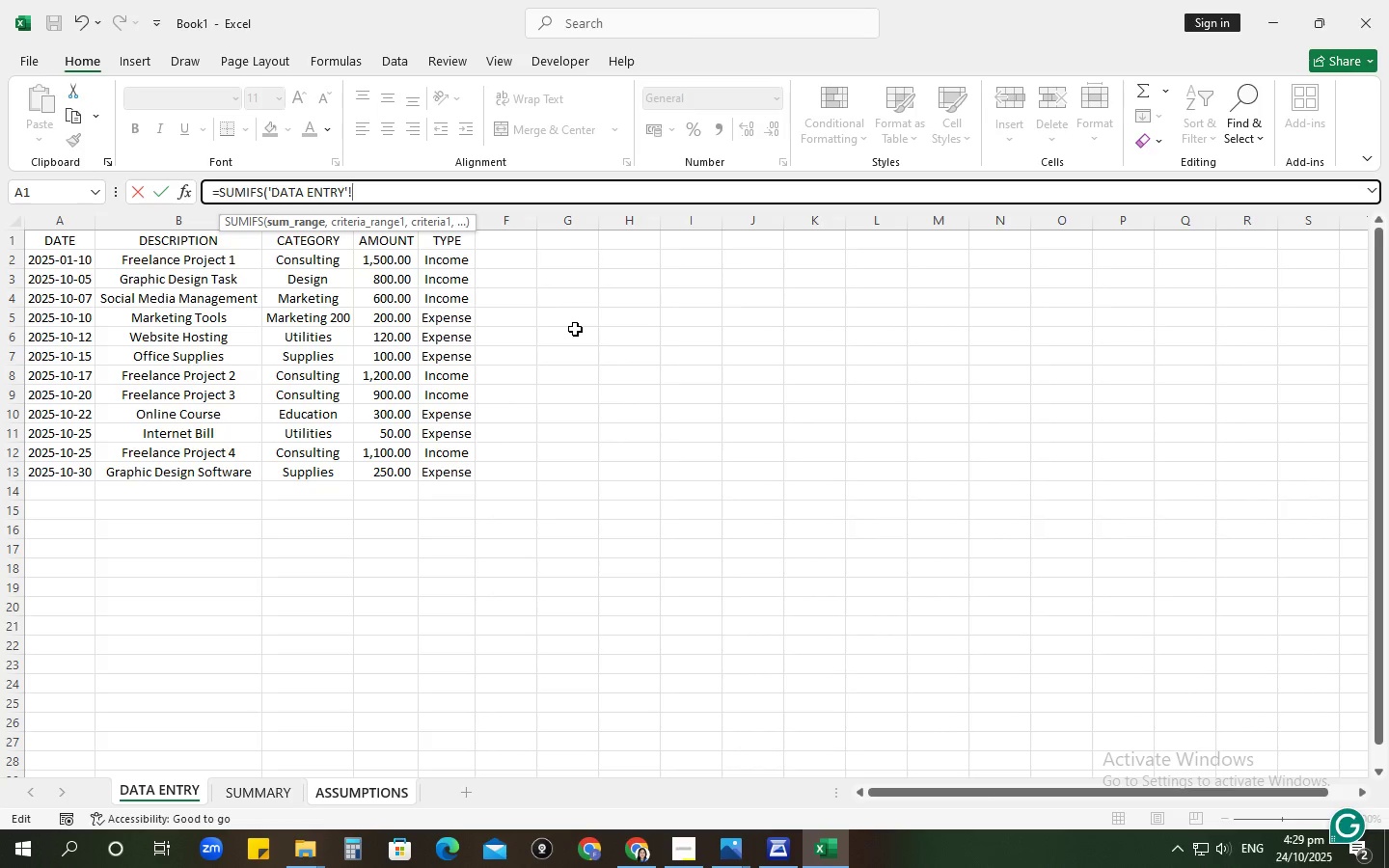 
wait(14.08)
 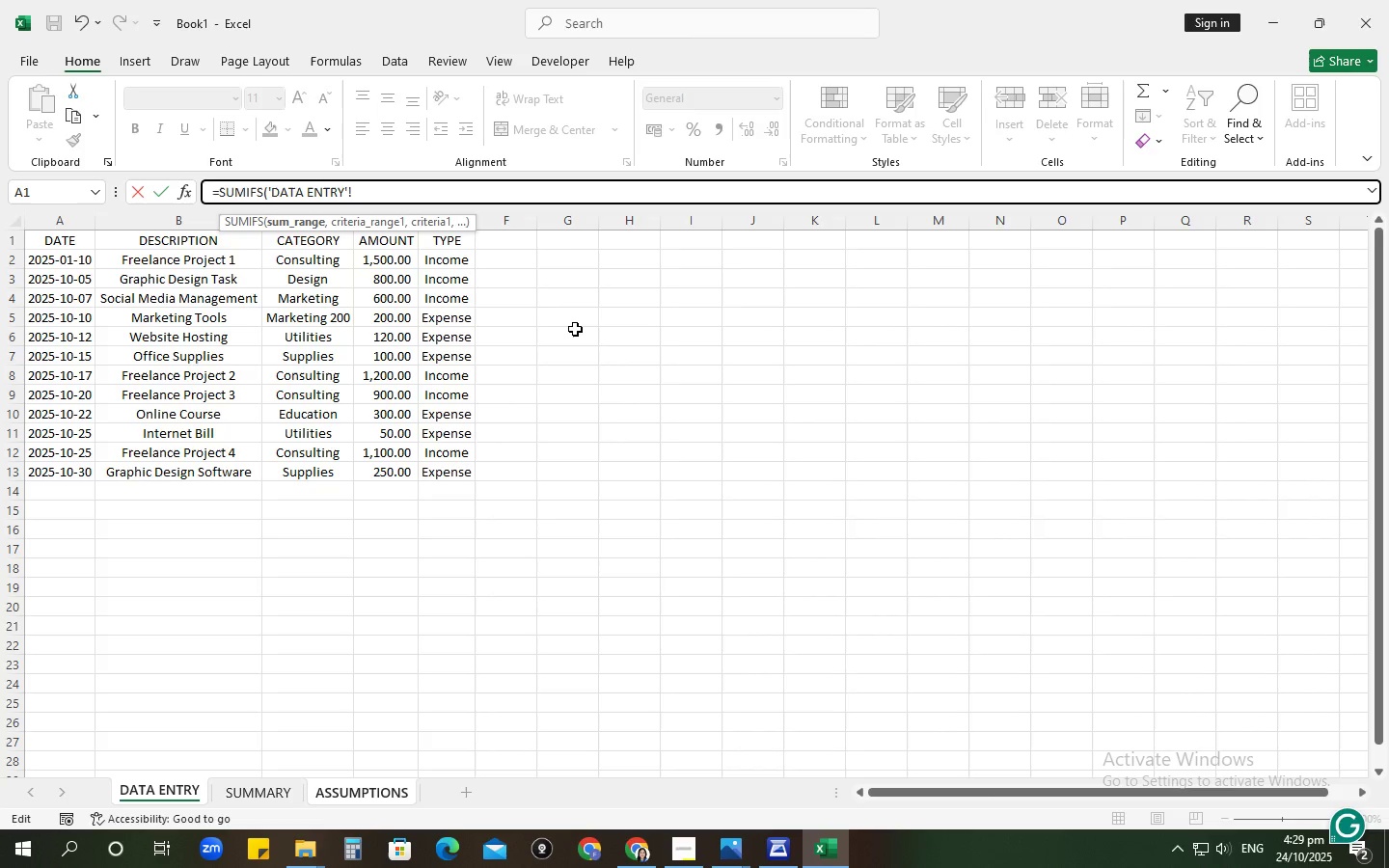 
key(Shift+E)
 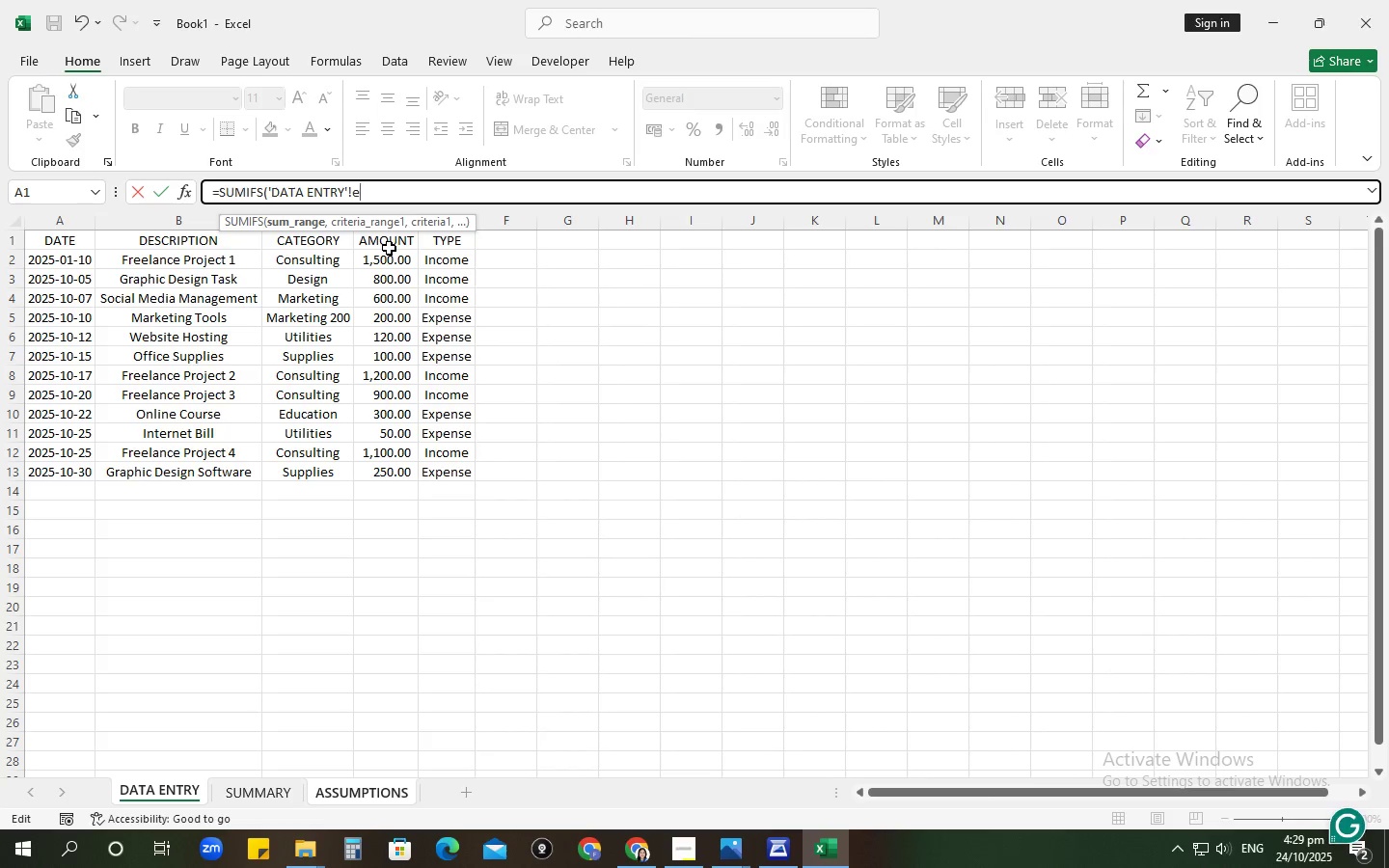 
key(Shift+ShiftRight)
 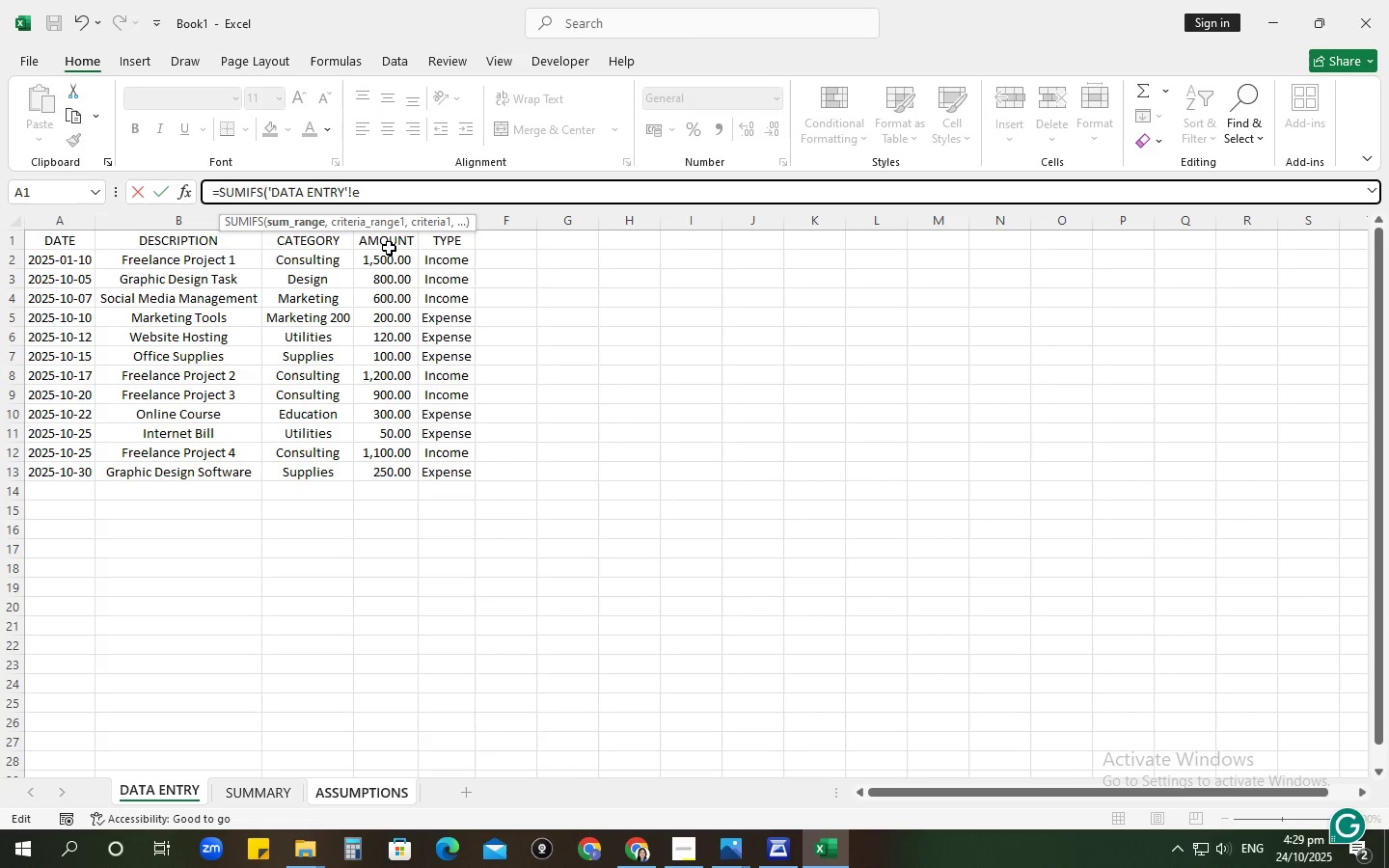 
key(Shift+Semicolon)
 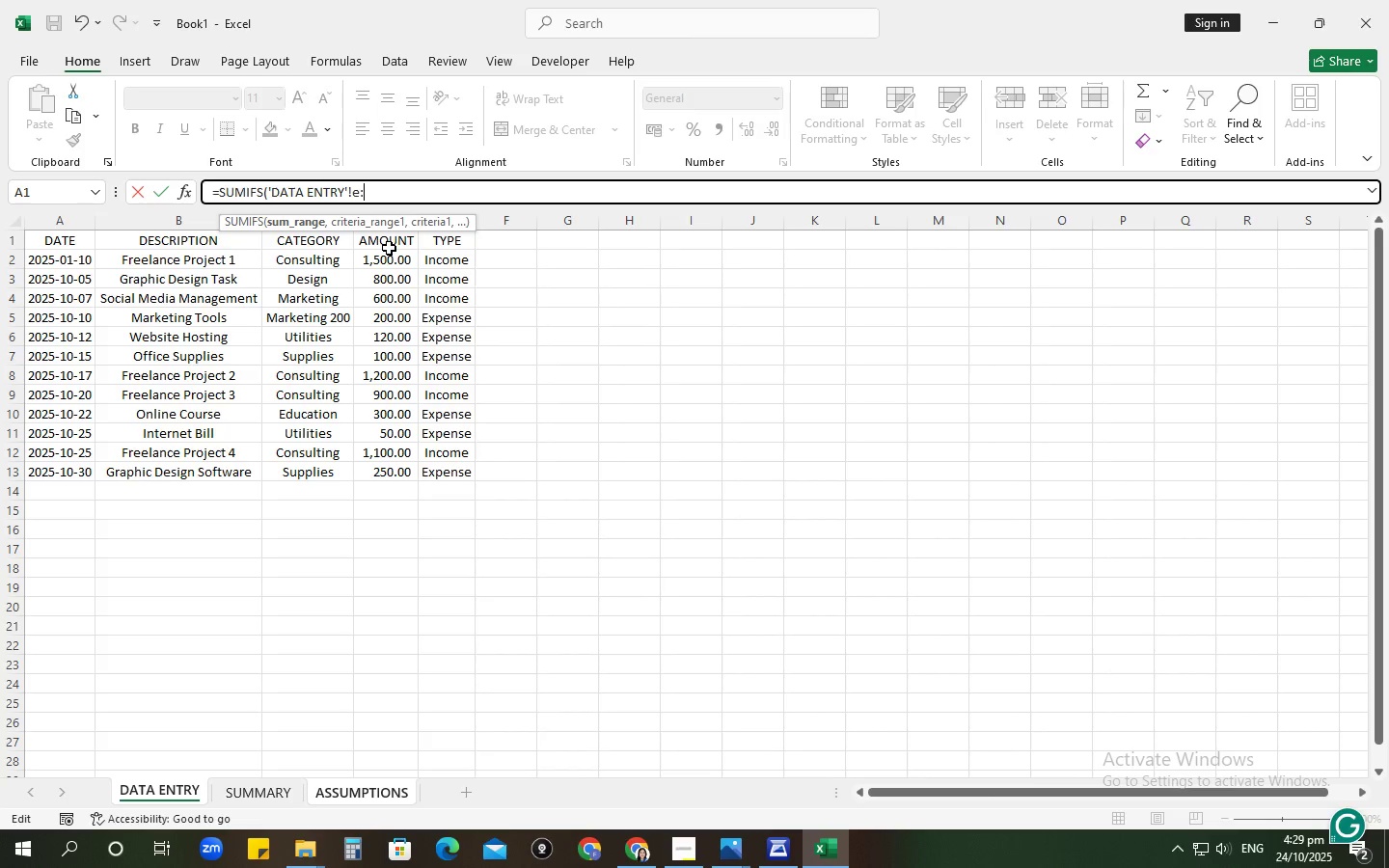 
key(Shift+ShiftLeft)
 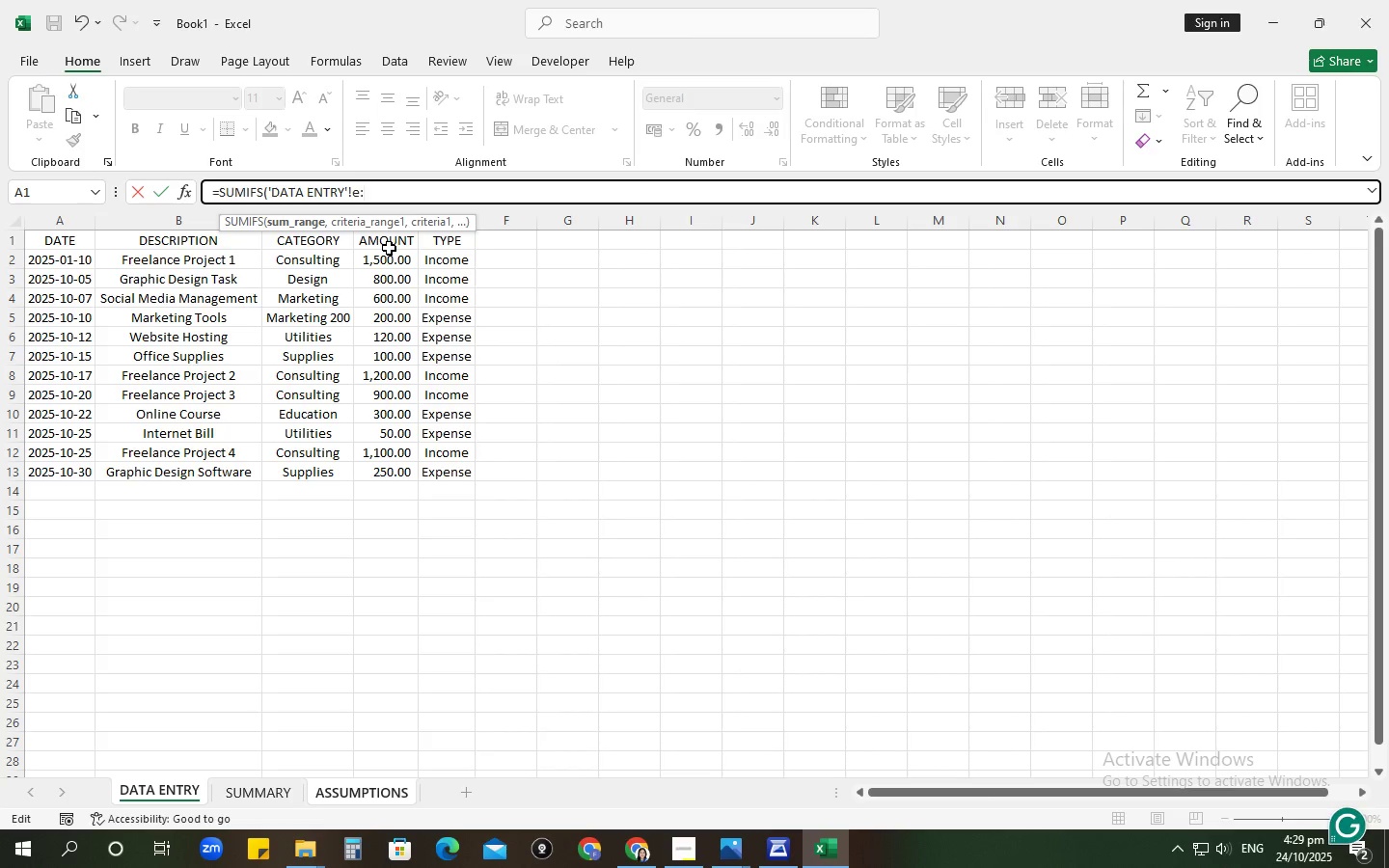 
key(Shift+E)
 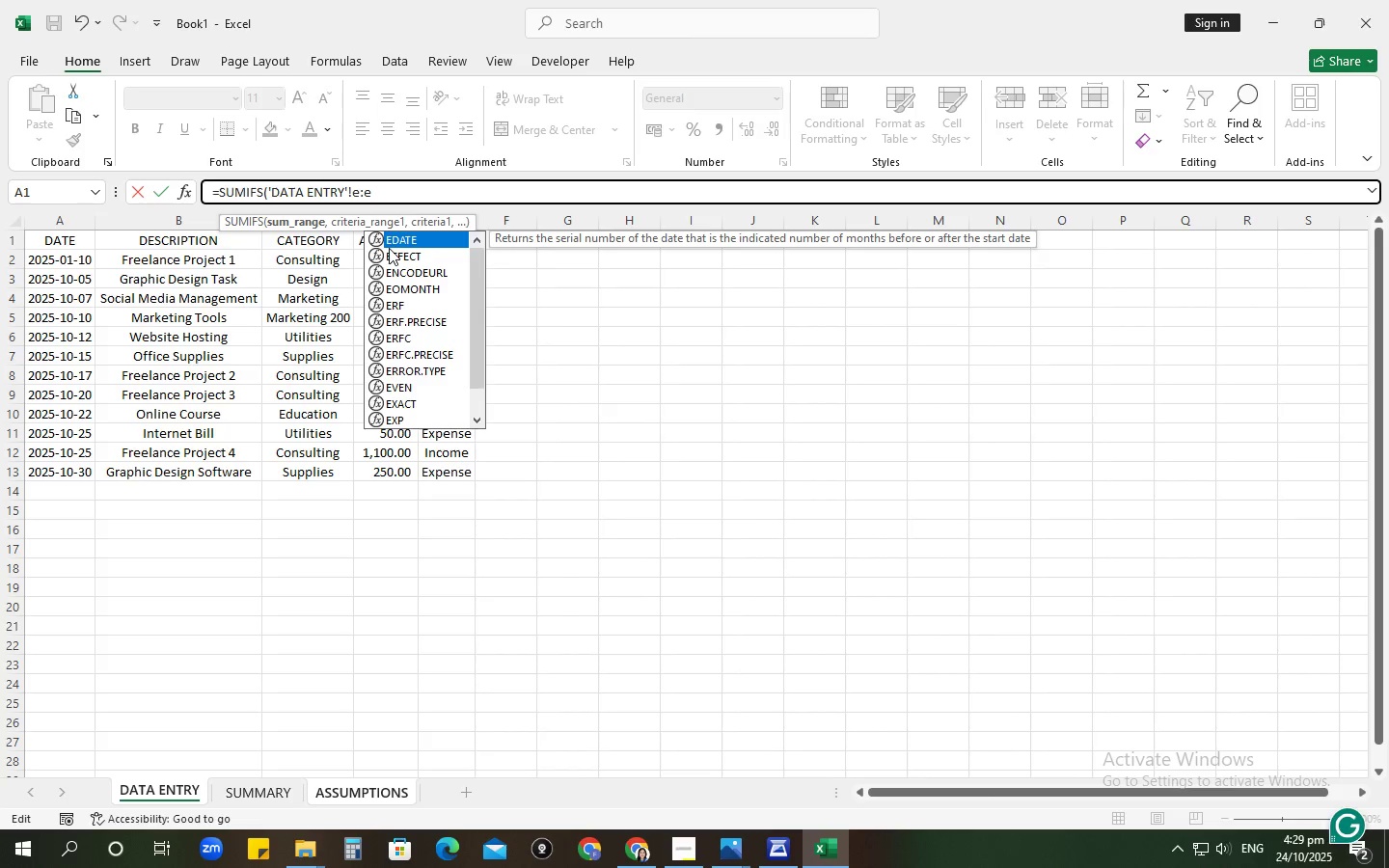 
key(Backspace)
 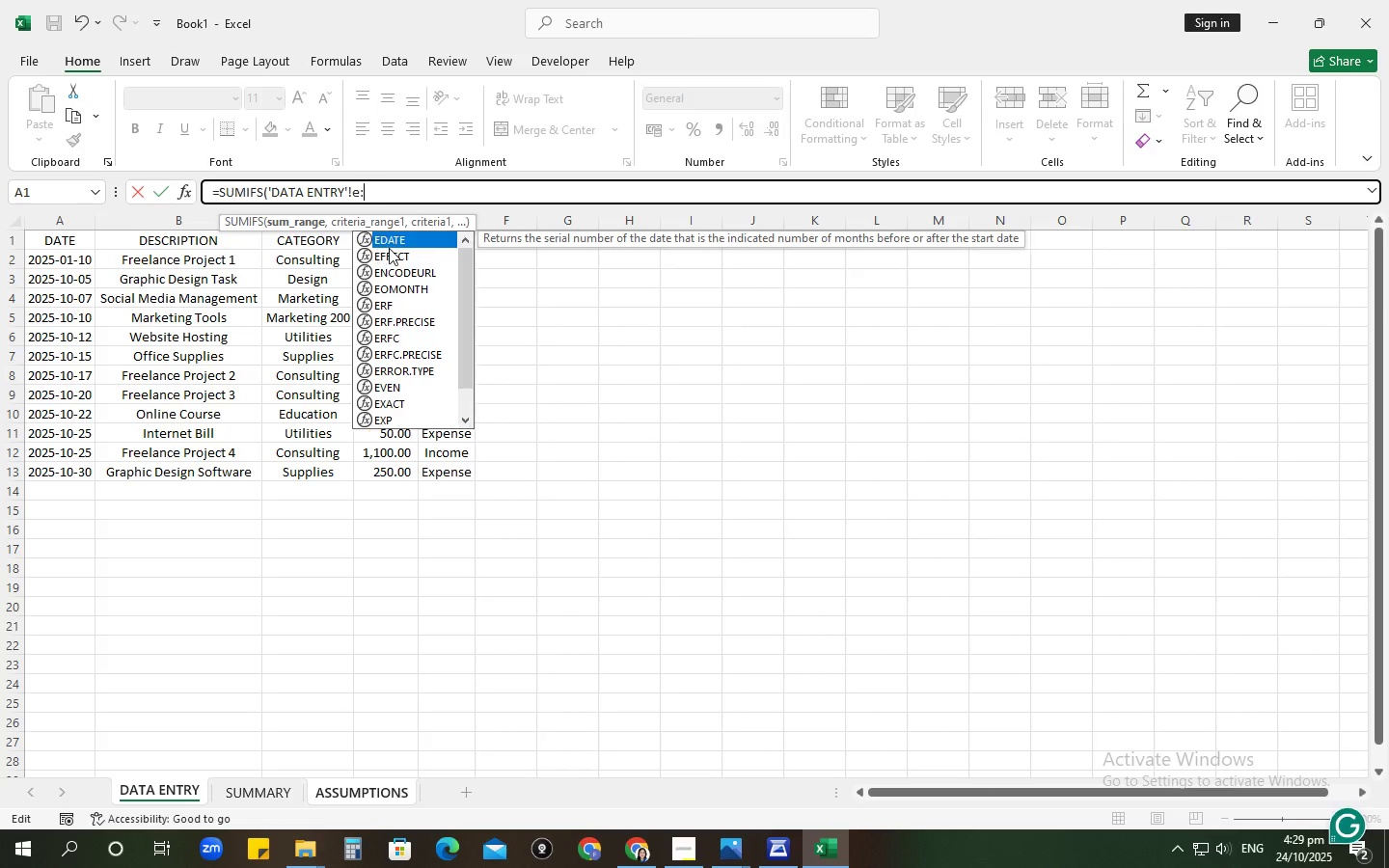 
key(Backspace)
 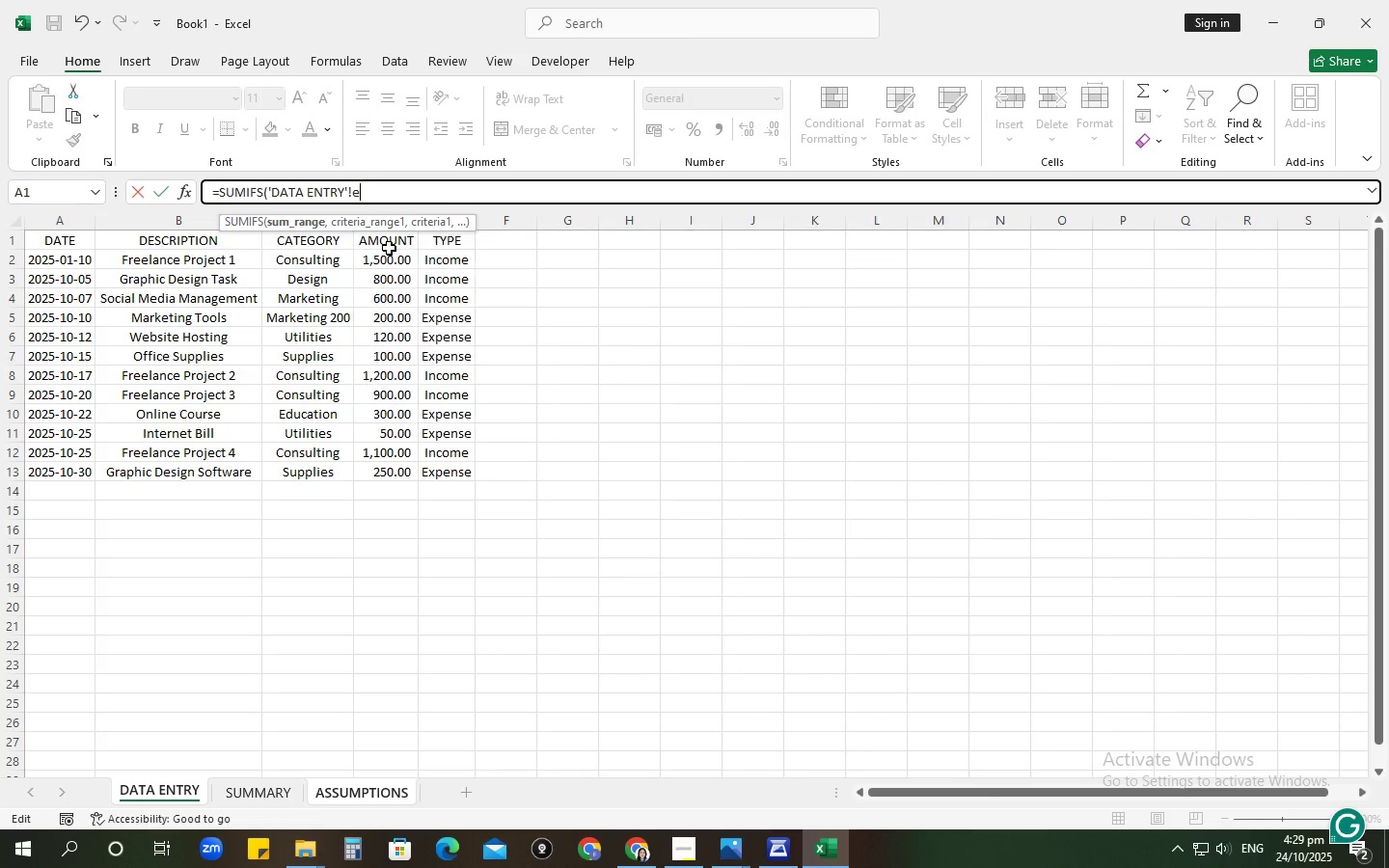 
key(Backspace)
 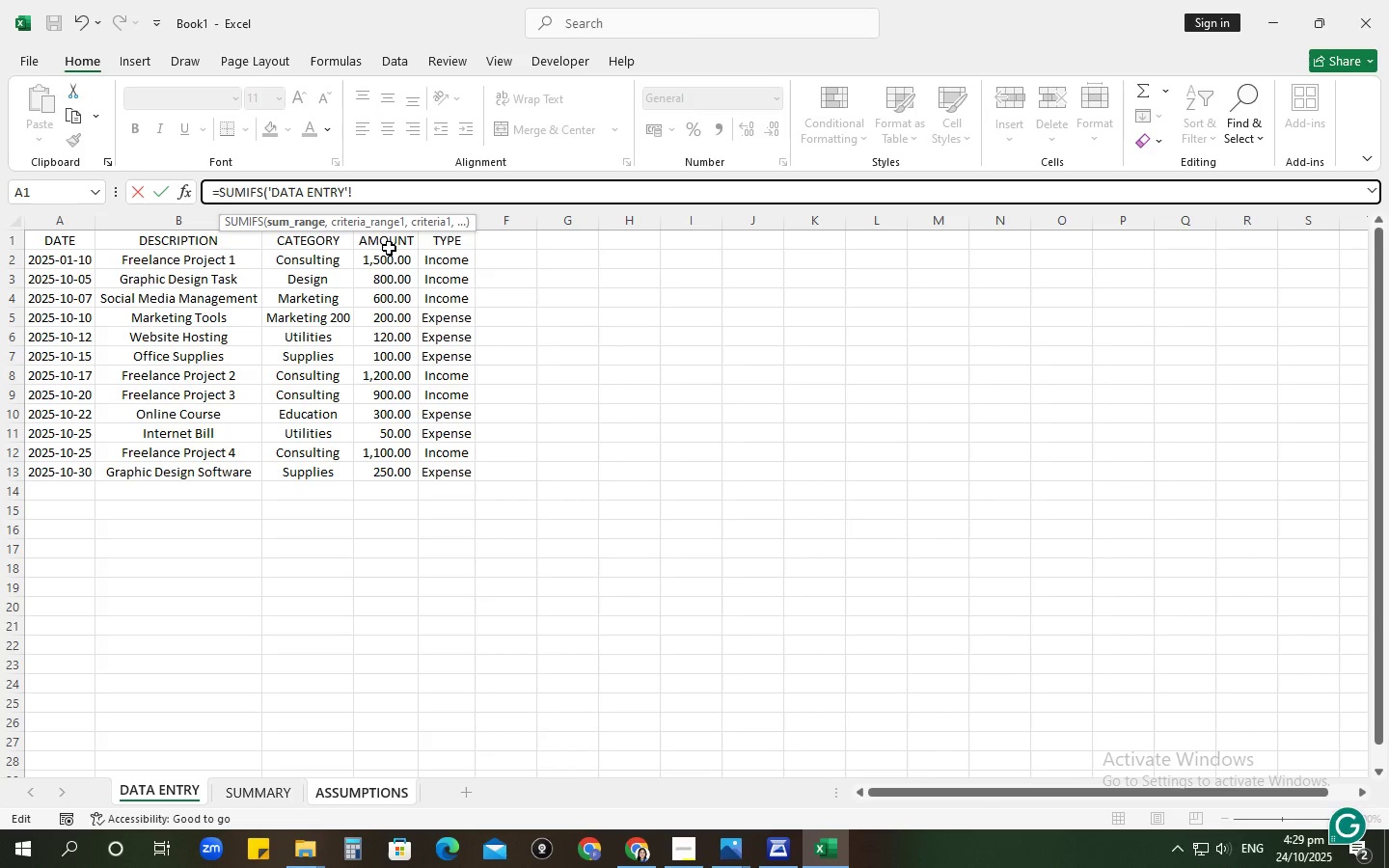 
key(E)
 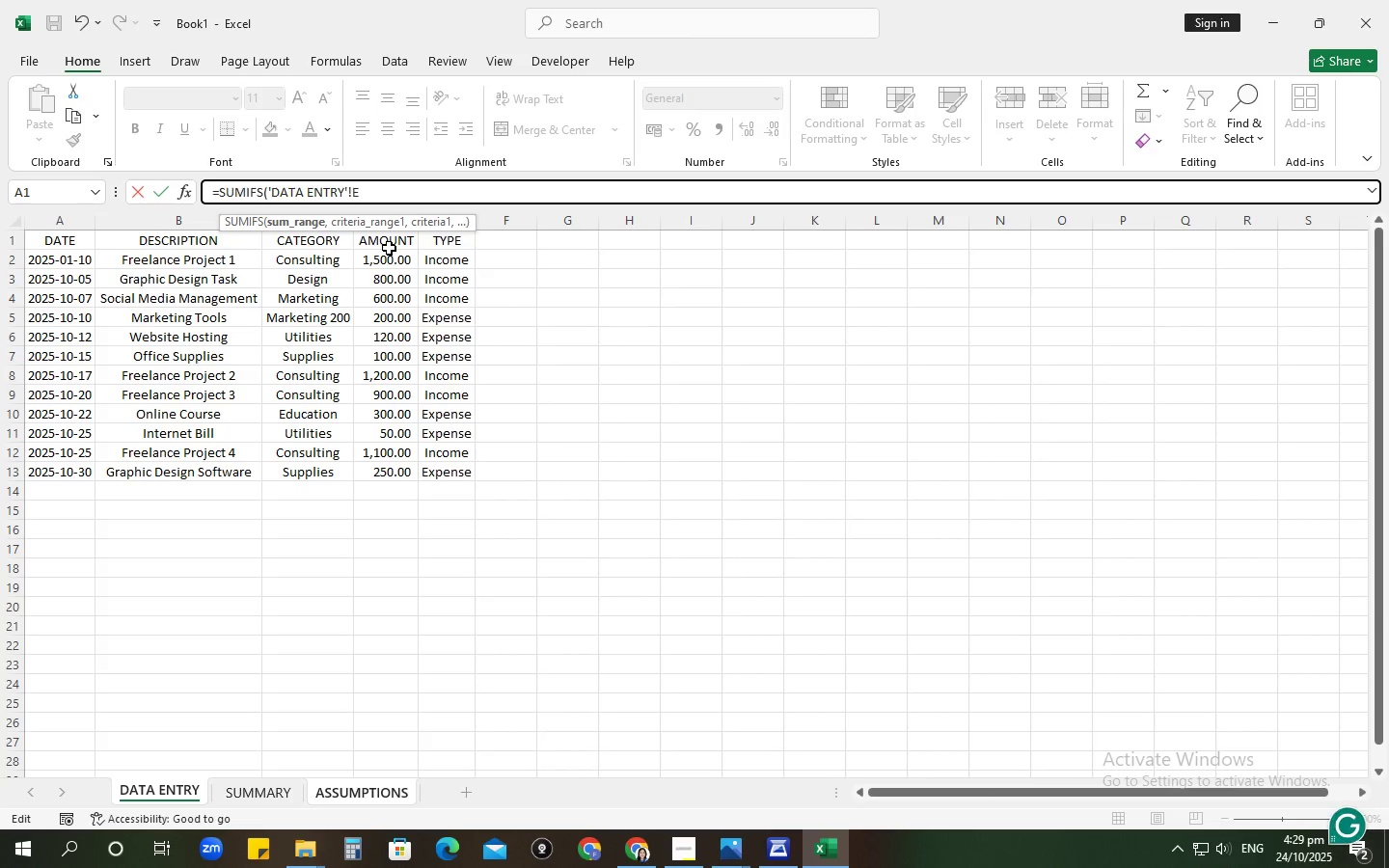 
key(Shift+ShiftRight)
 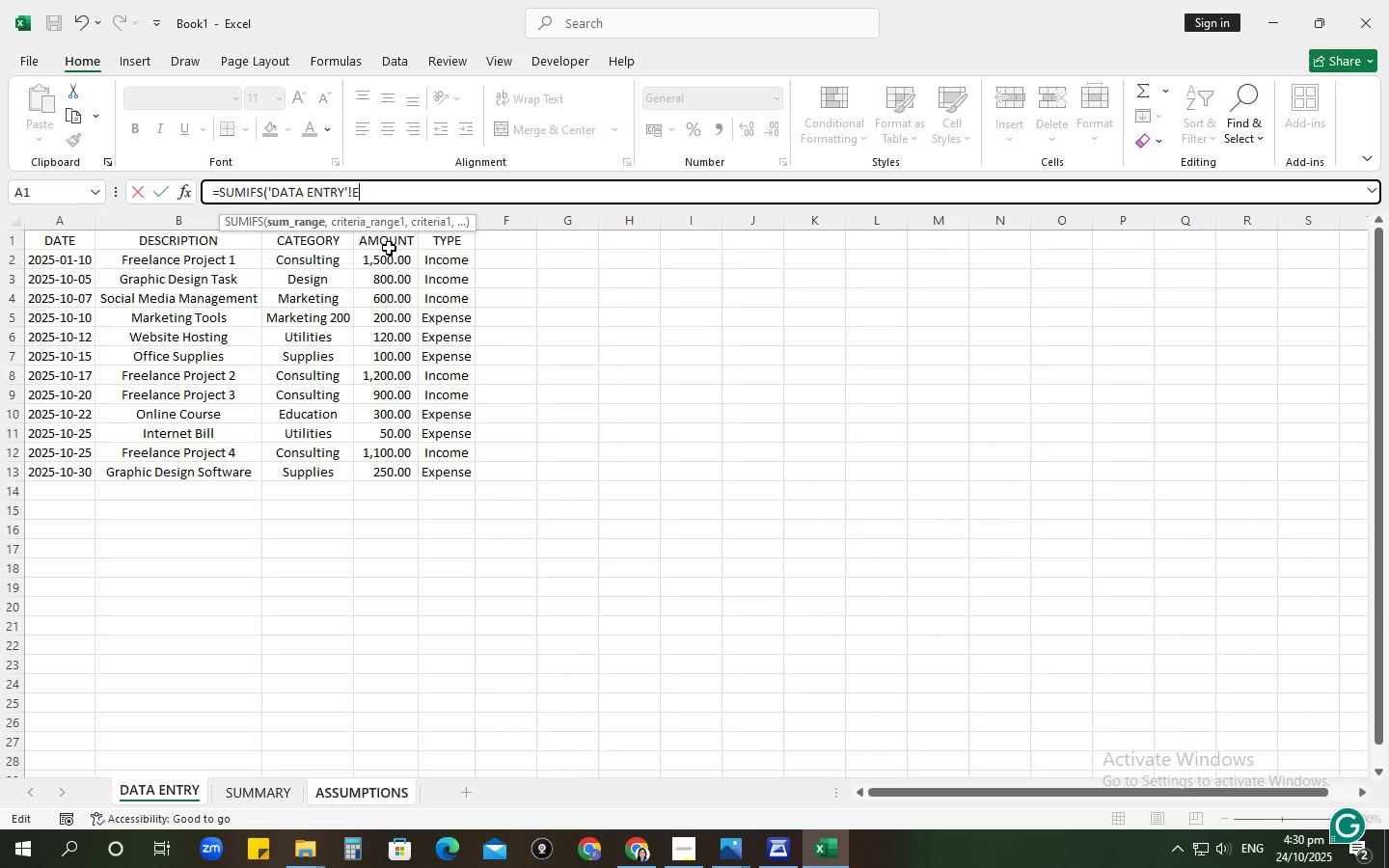 
key(Shift+Semicolon)
 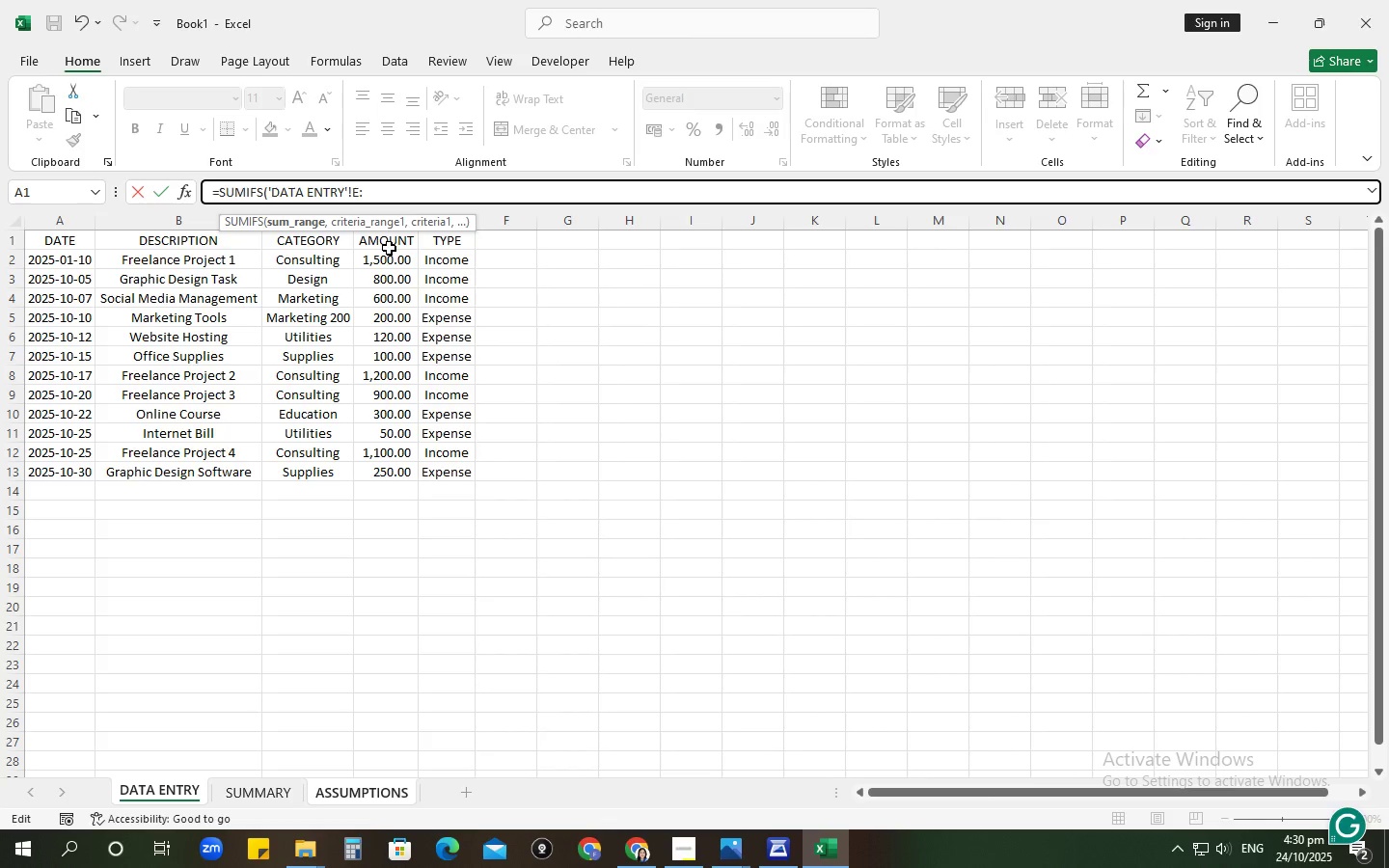 
key(E)
 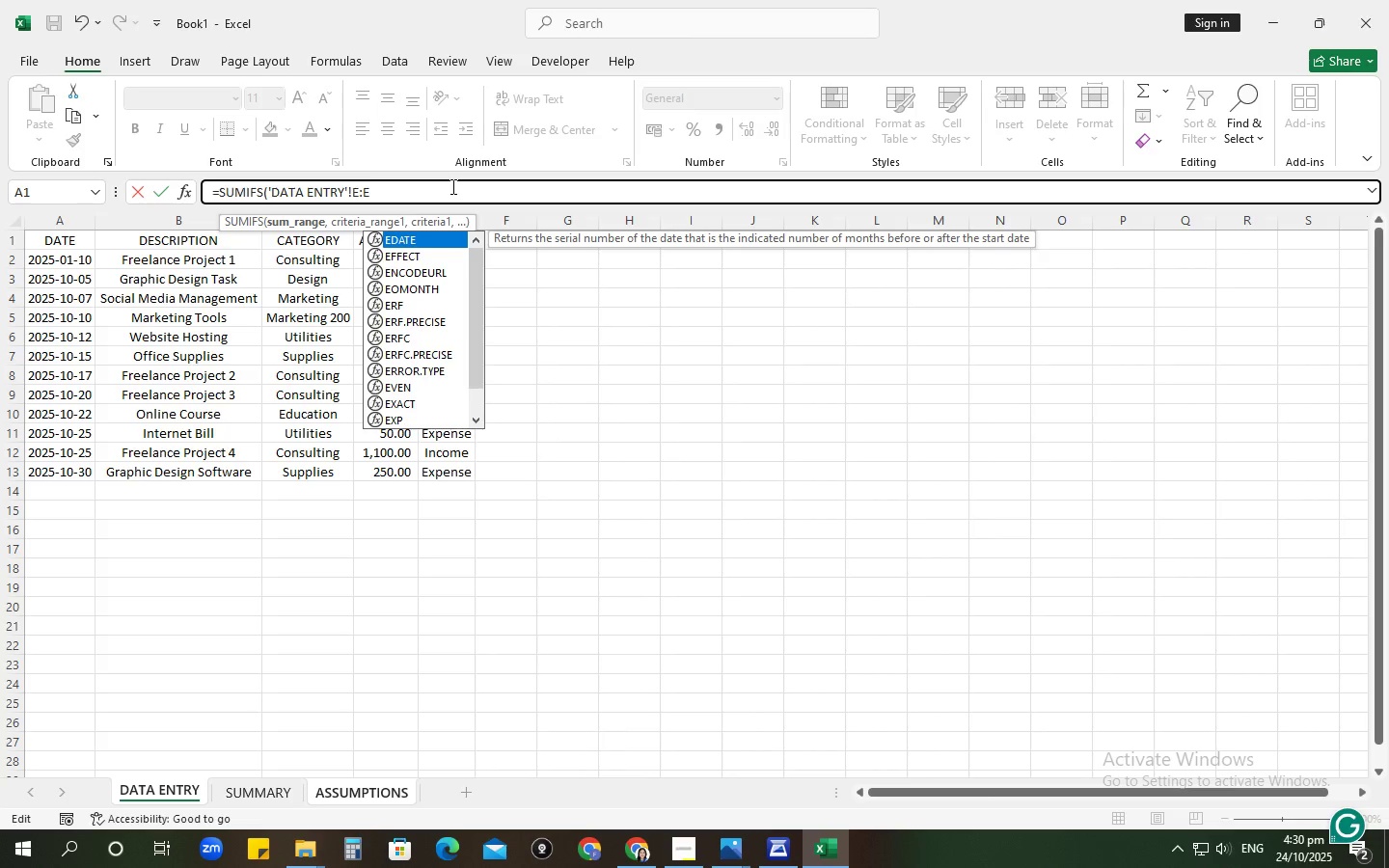 
wait(12.3)
 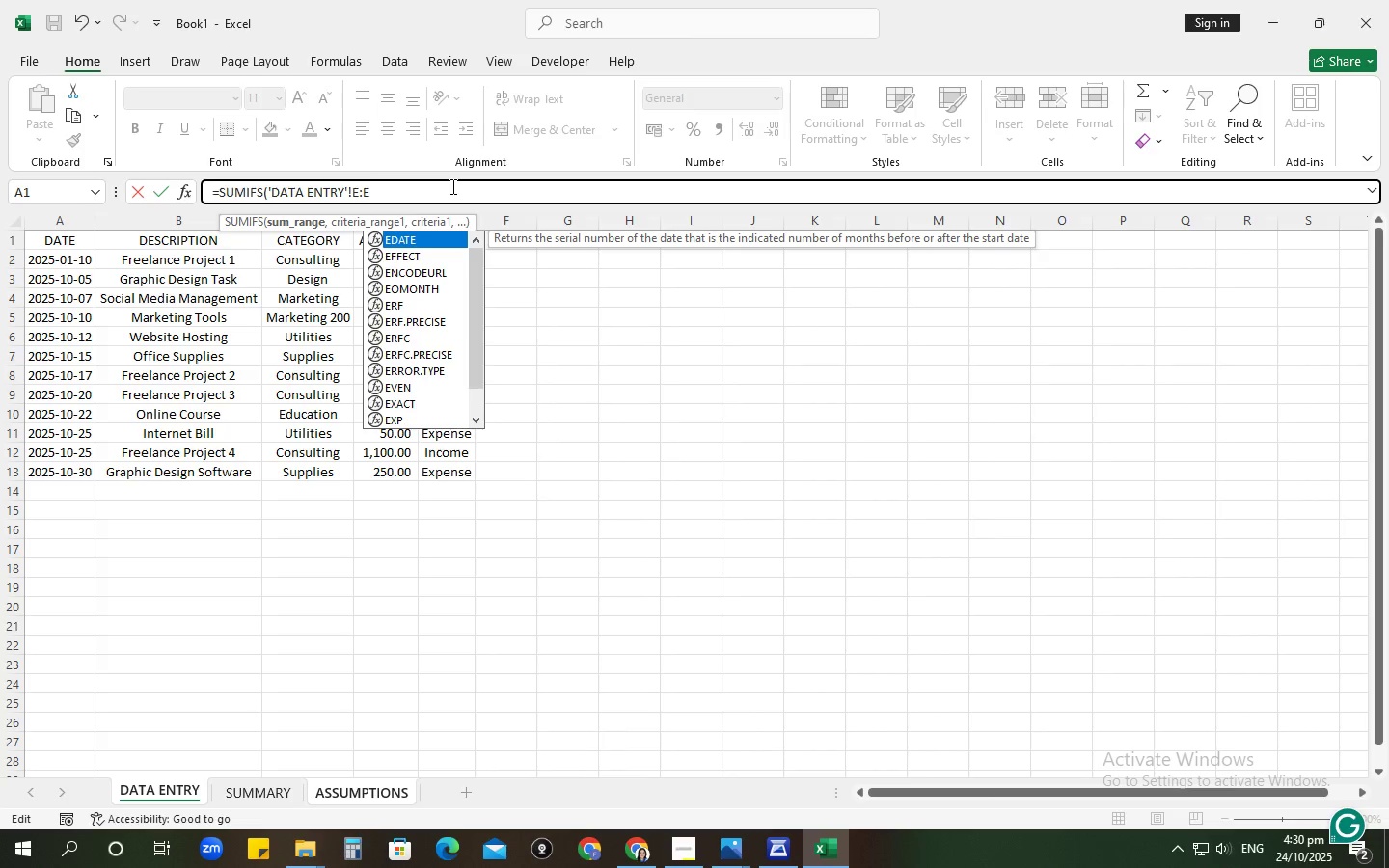 
left_click([852, 399])
 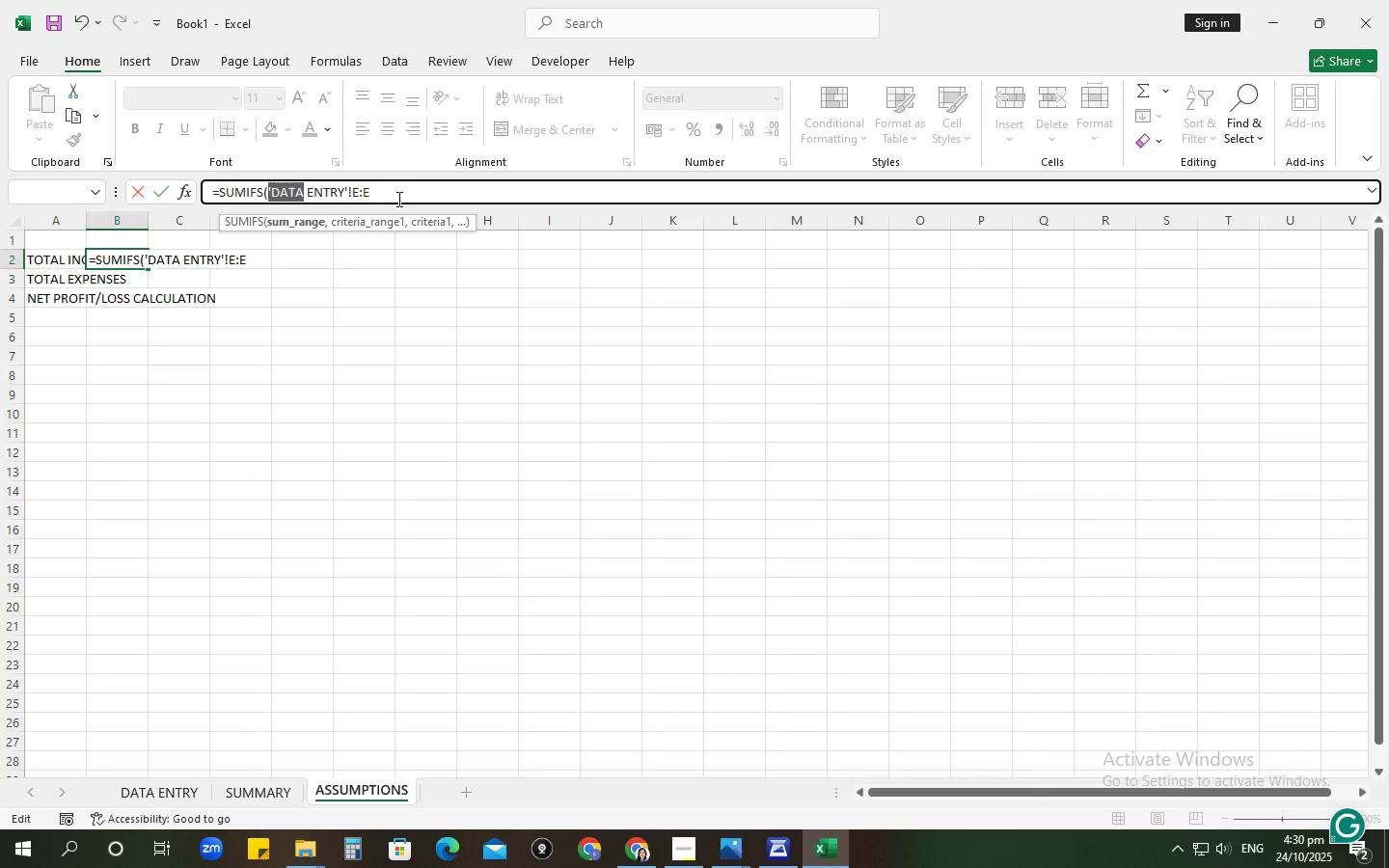 
left_click([398, 197])